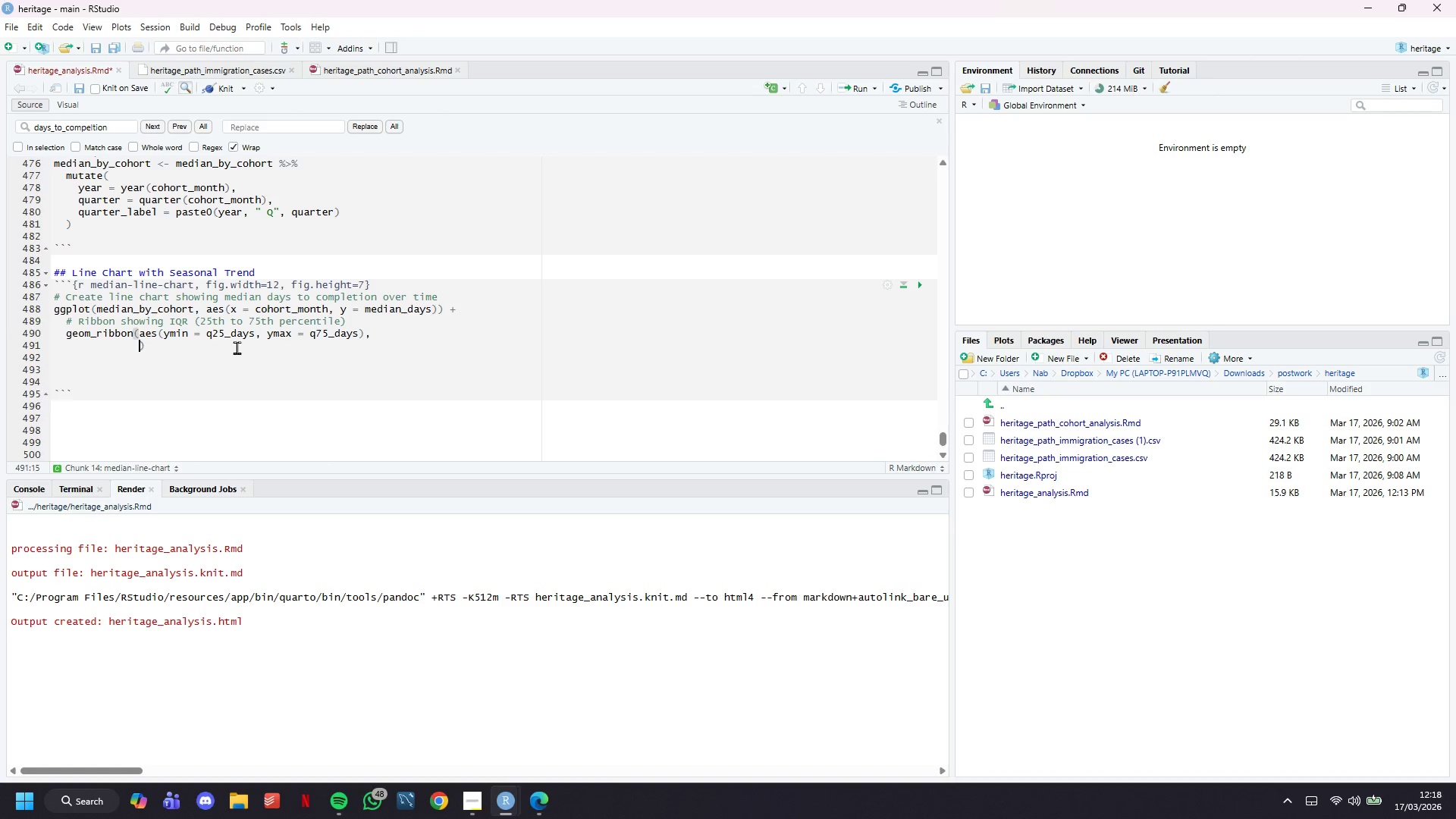 
key(Enter)
 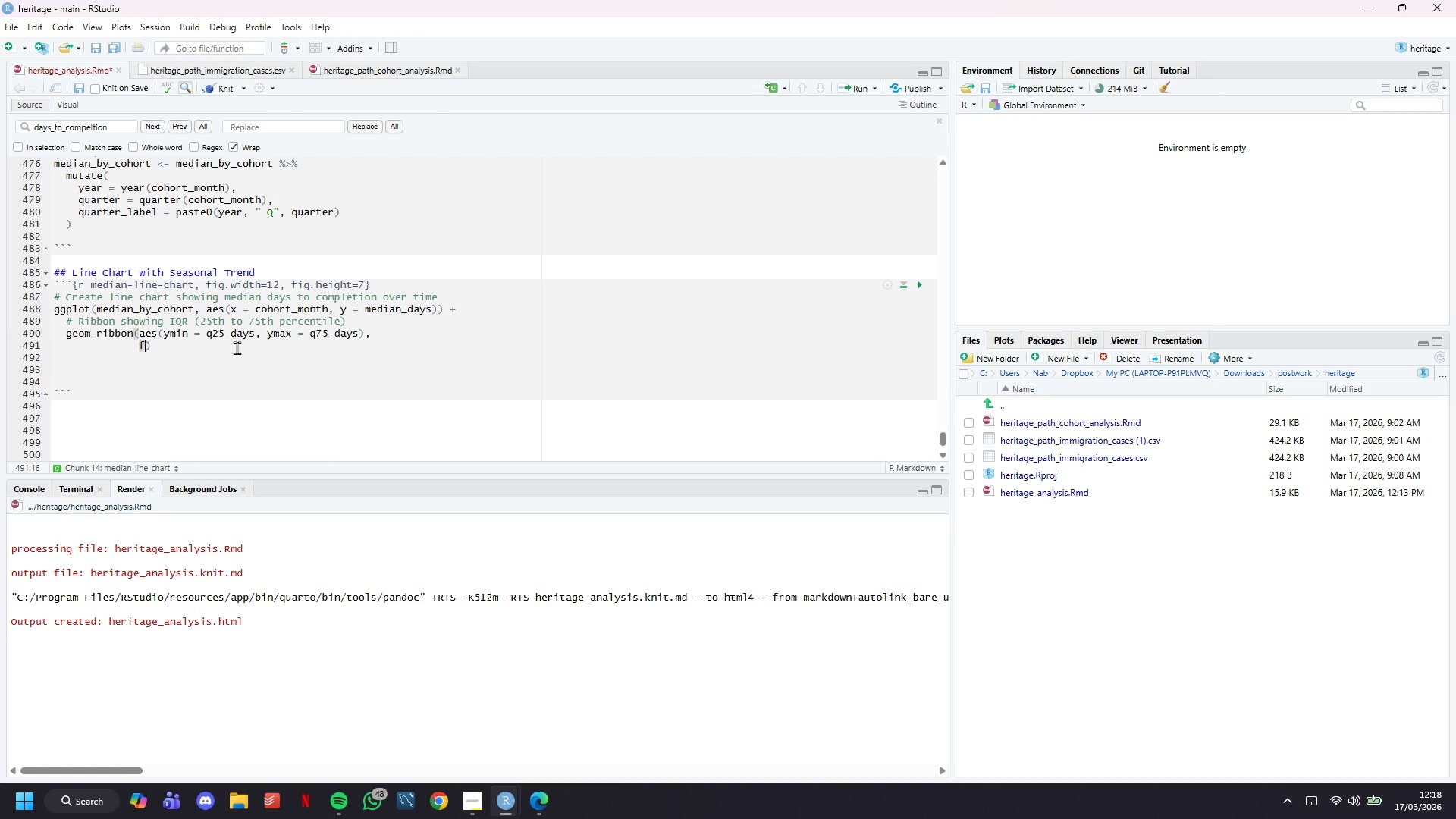 
type(fill )
 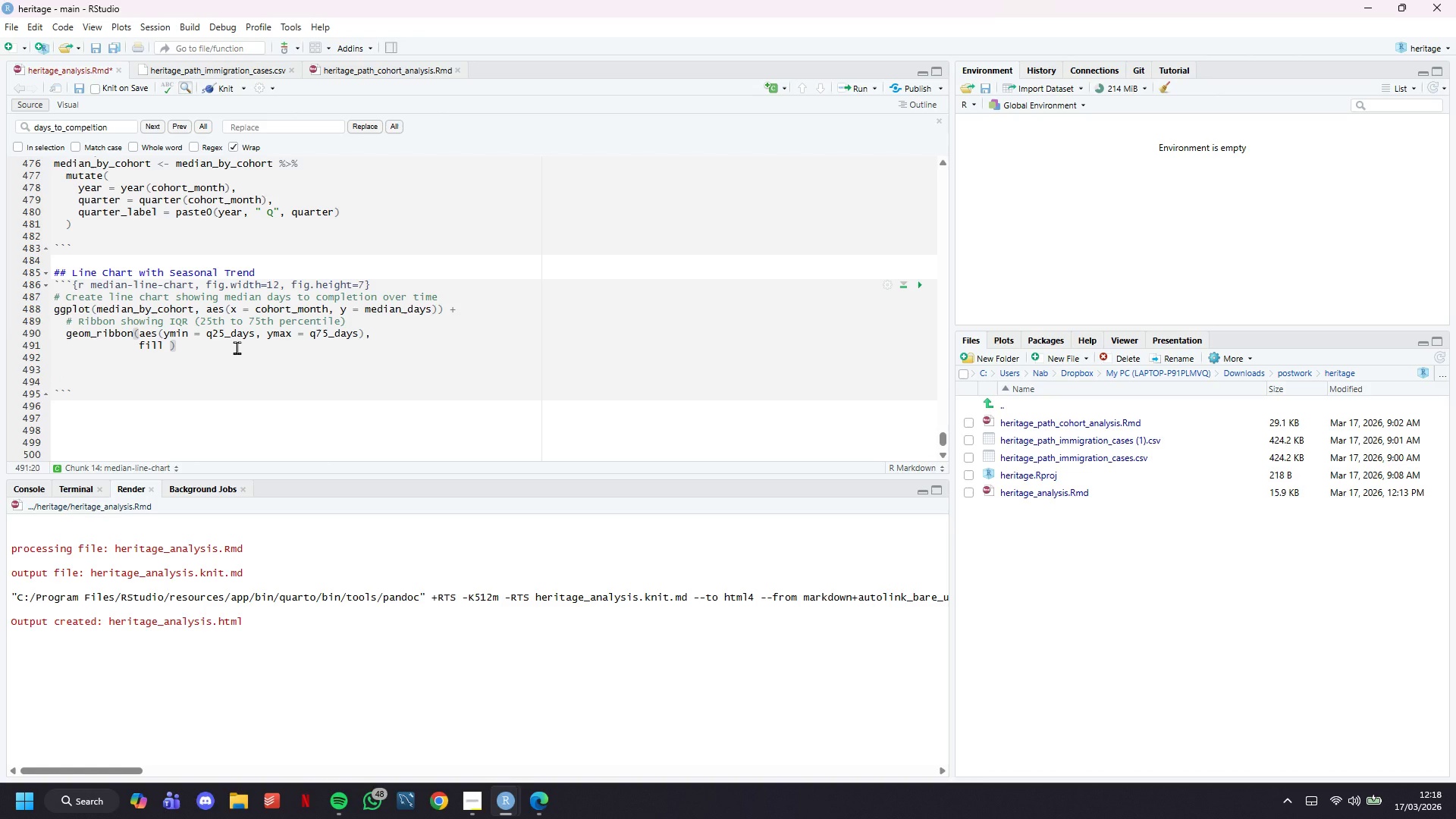 
type(= heritage_blue, alpha = 0.2)
 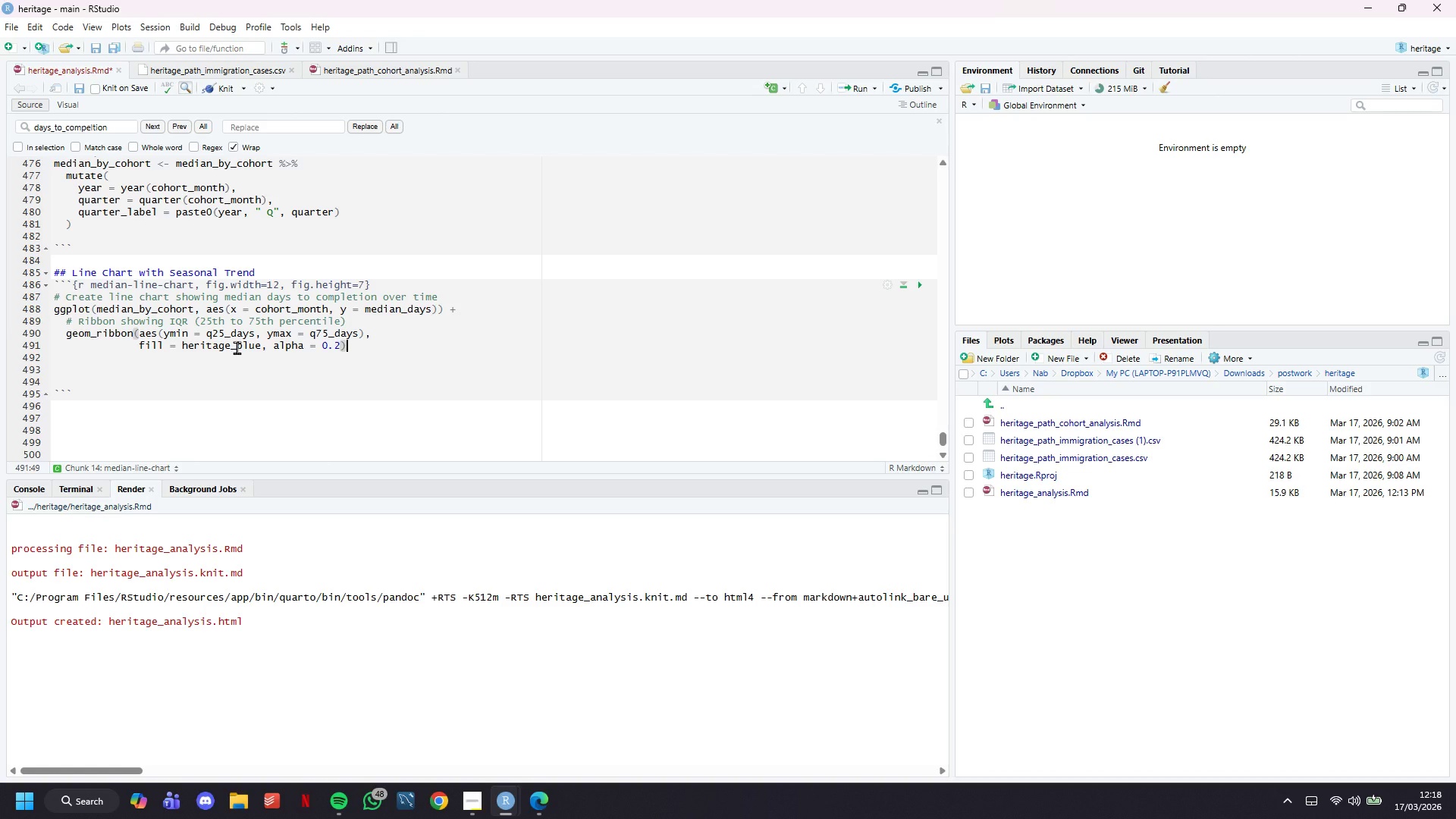 
 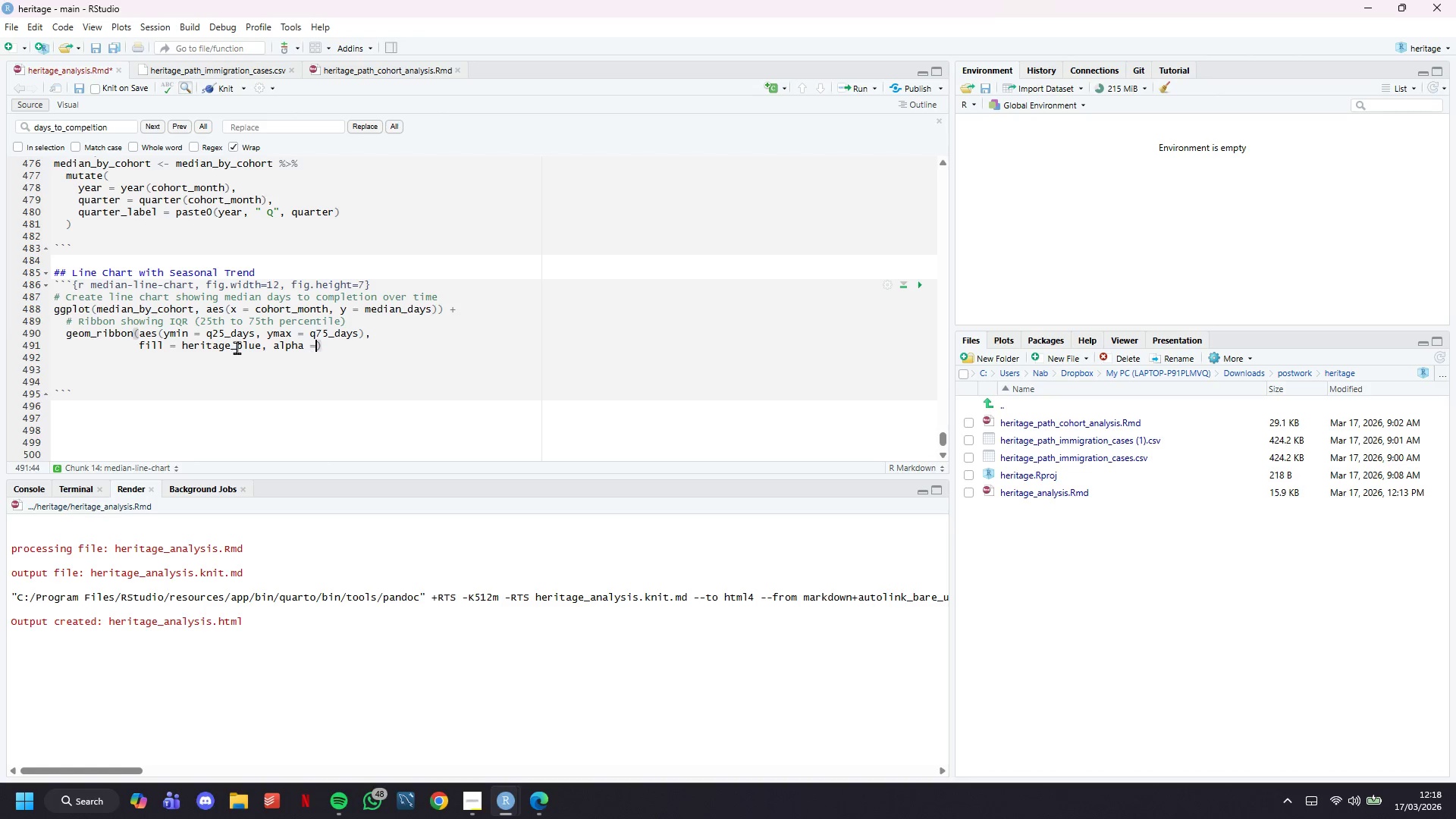 
key(ArrowRight)
 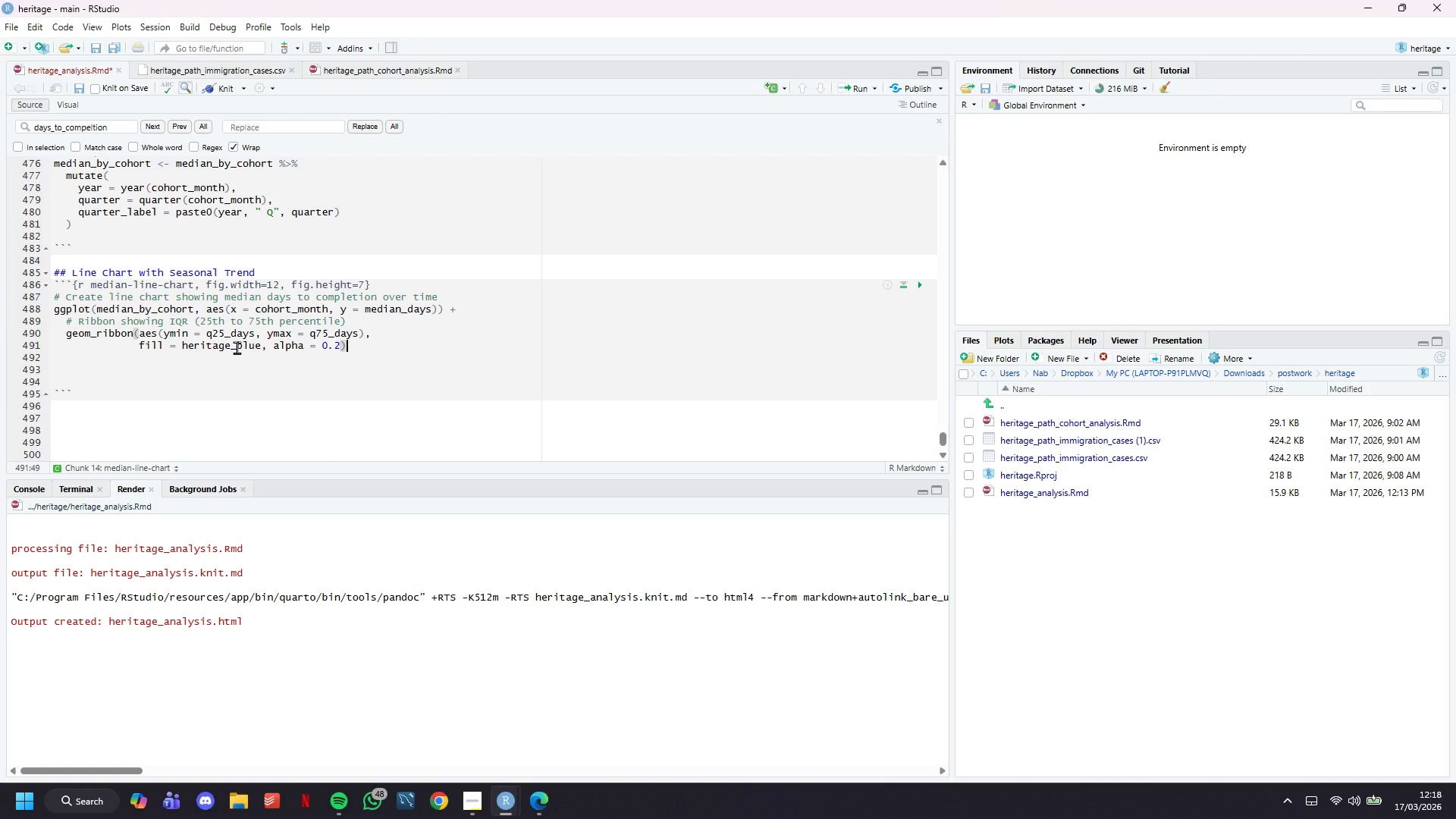 
key(Space)
 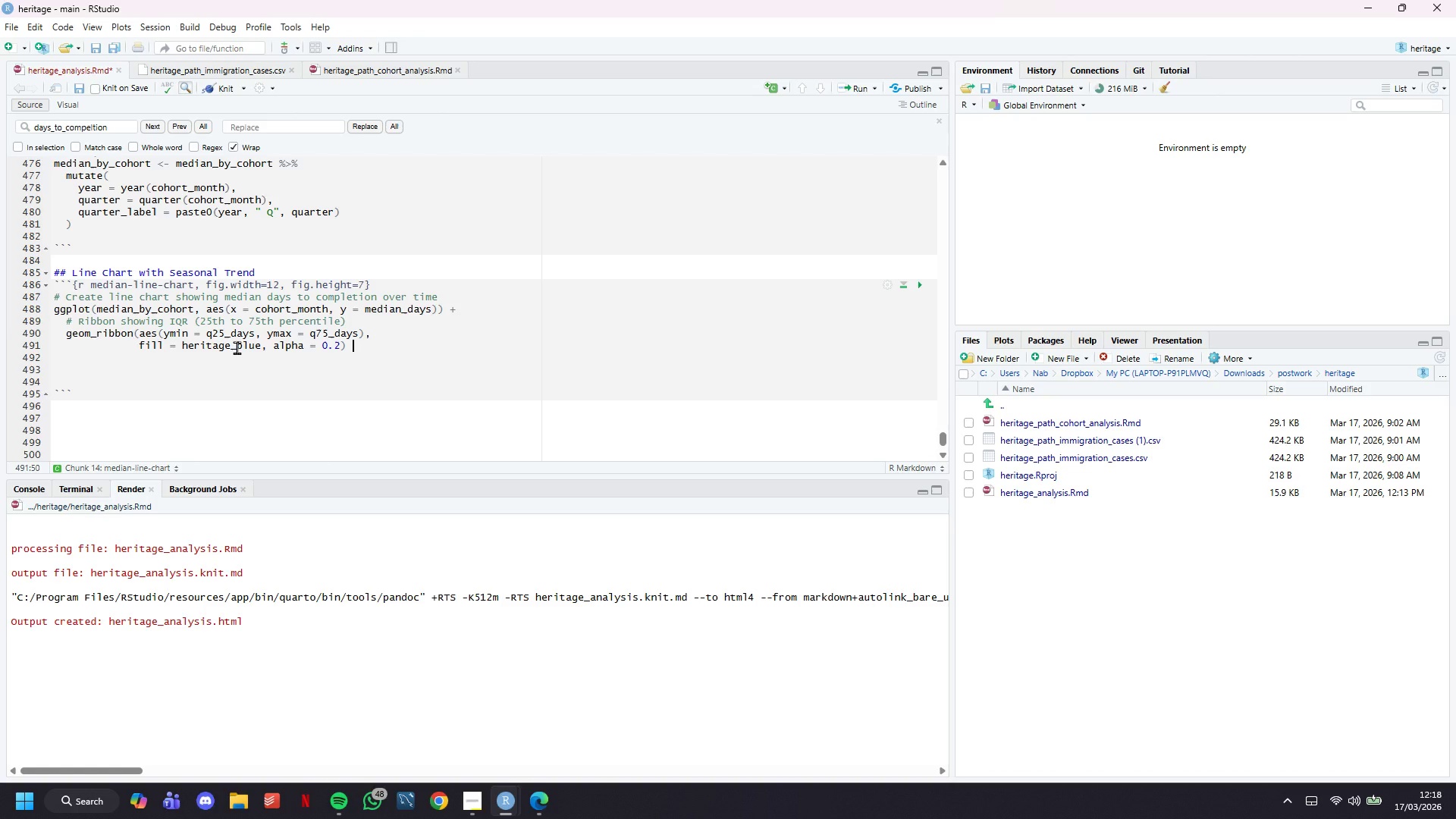 
key(Shift+Equal)
 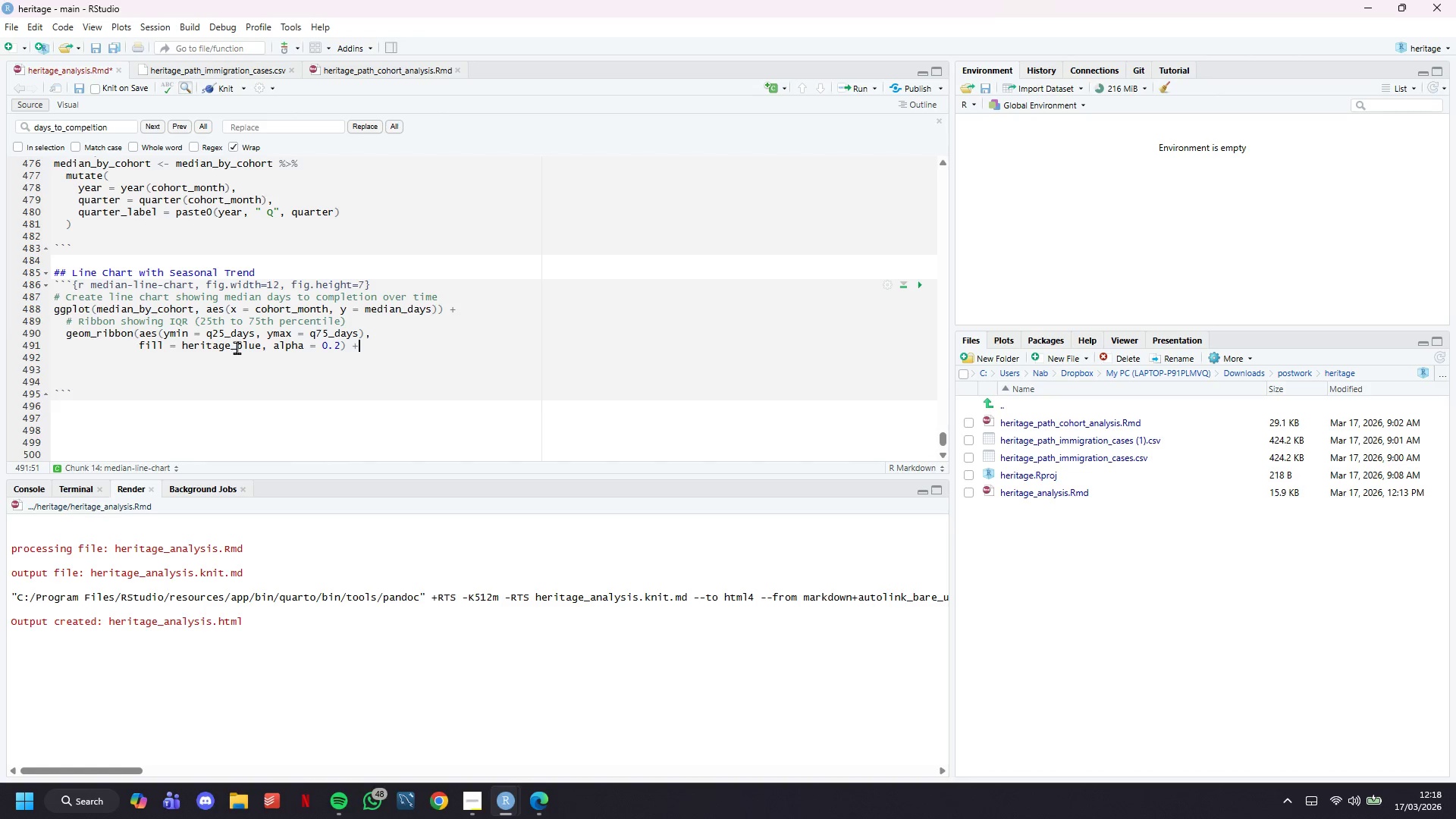 
key(Enter)
 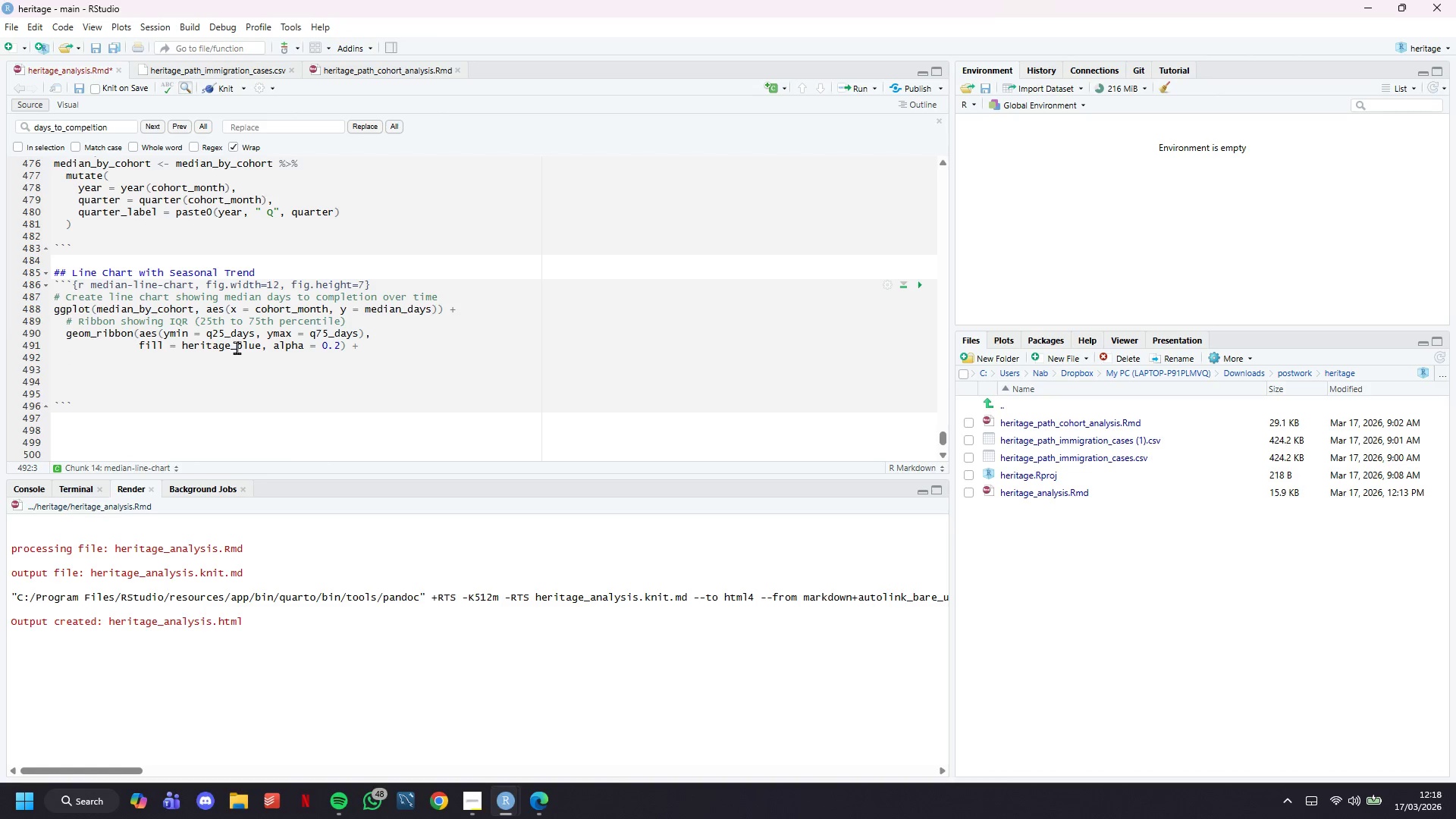 
key(Enter)
 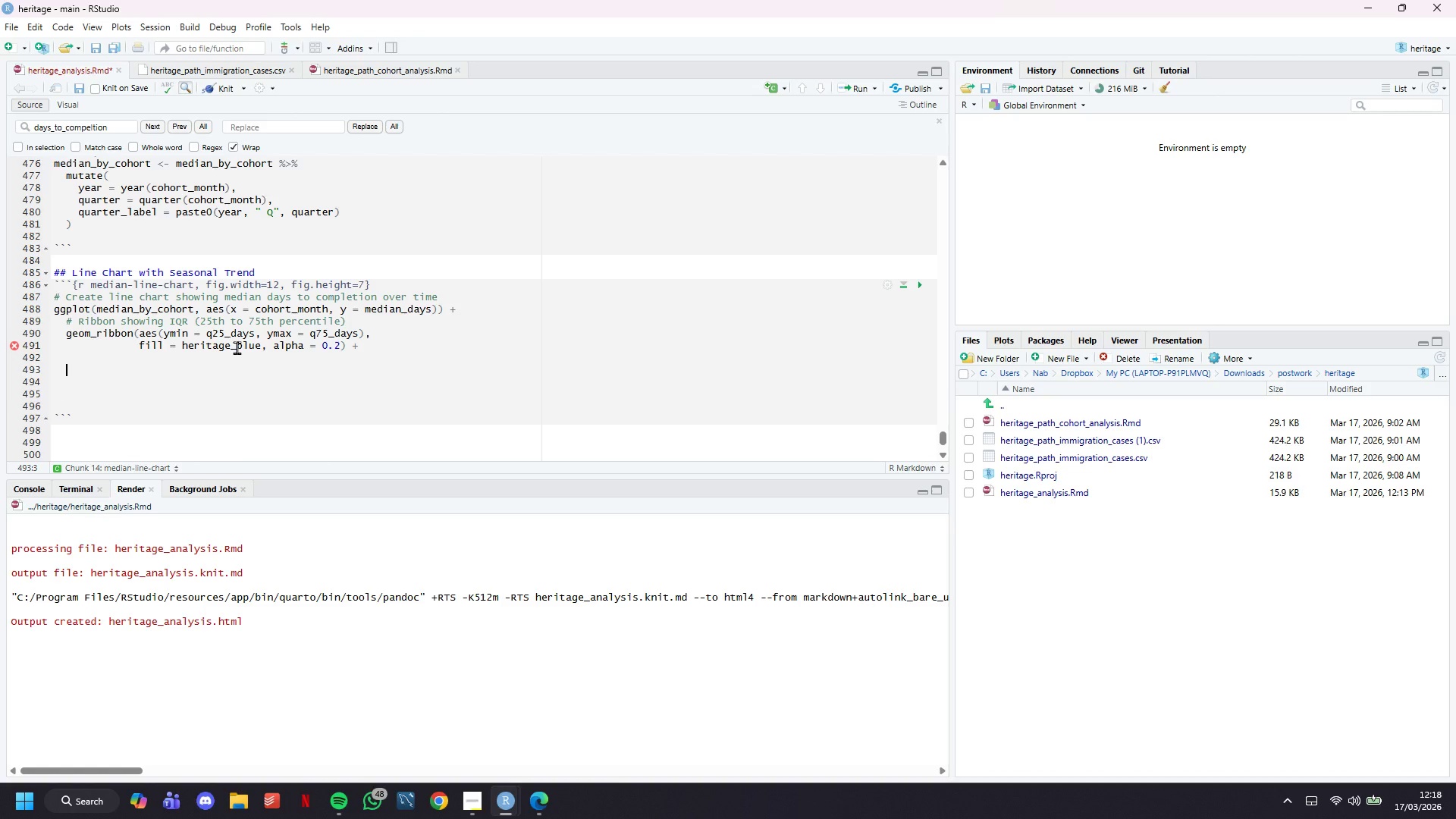 
type(# Line shpwi)
key(Backspace)
key(Backspace)
key(Backspace)
type(owing median)
 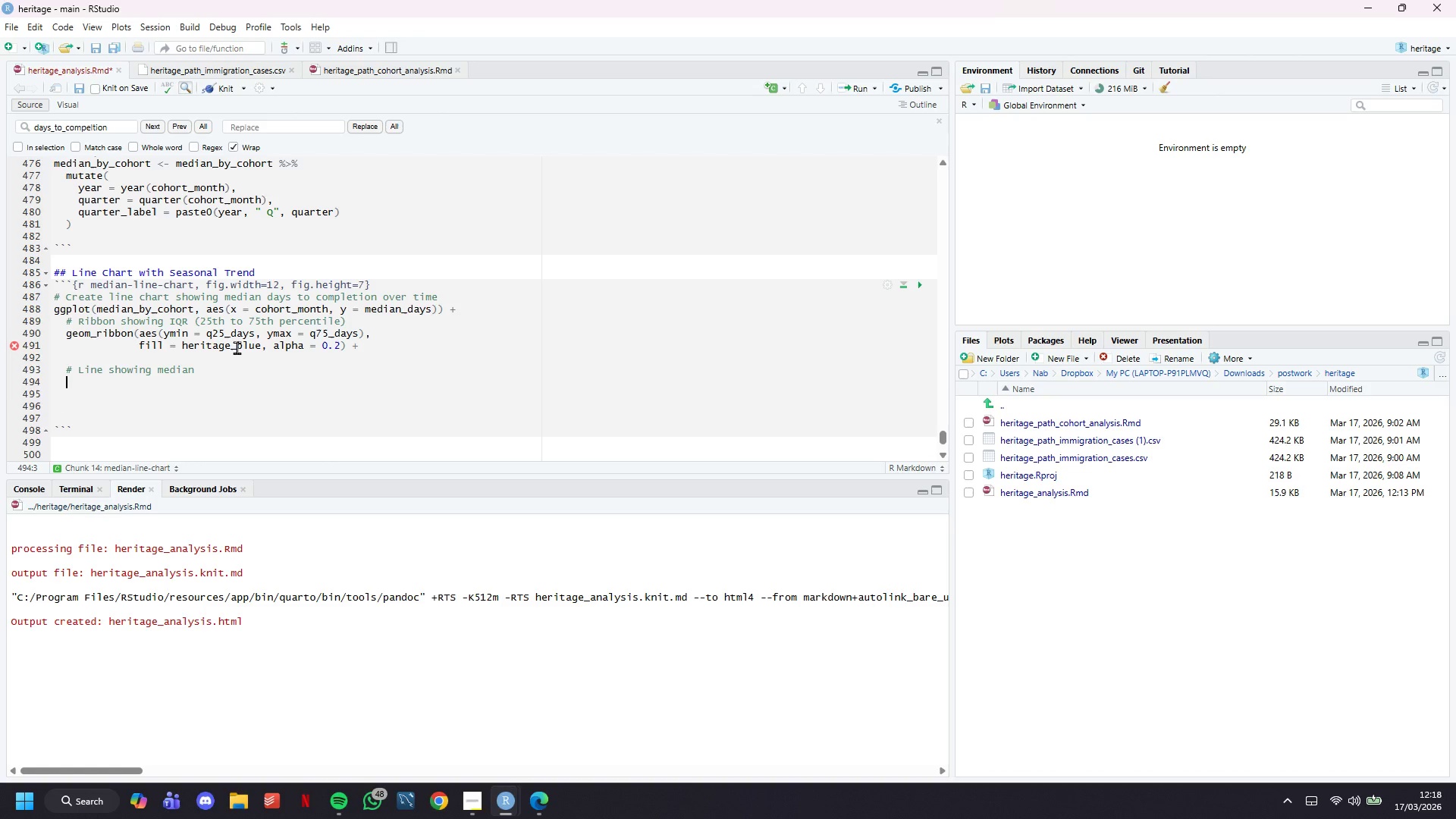 
key(Enter)
 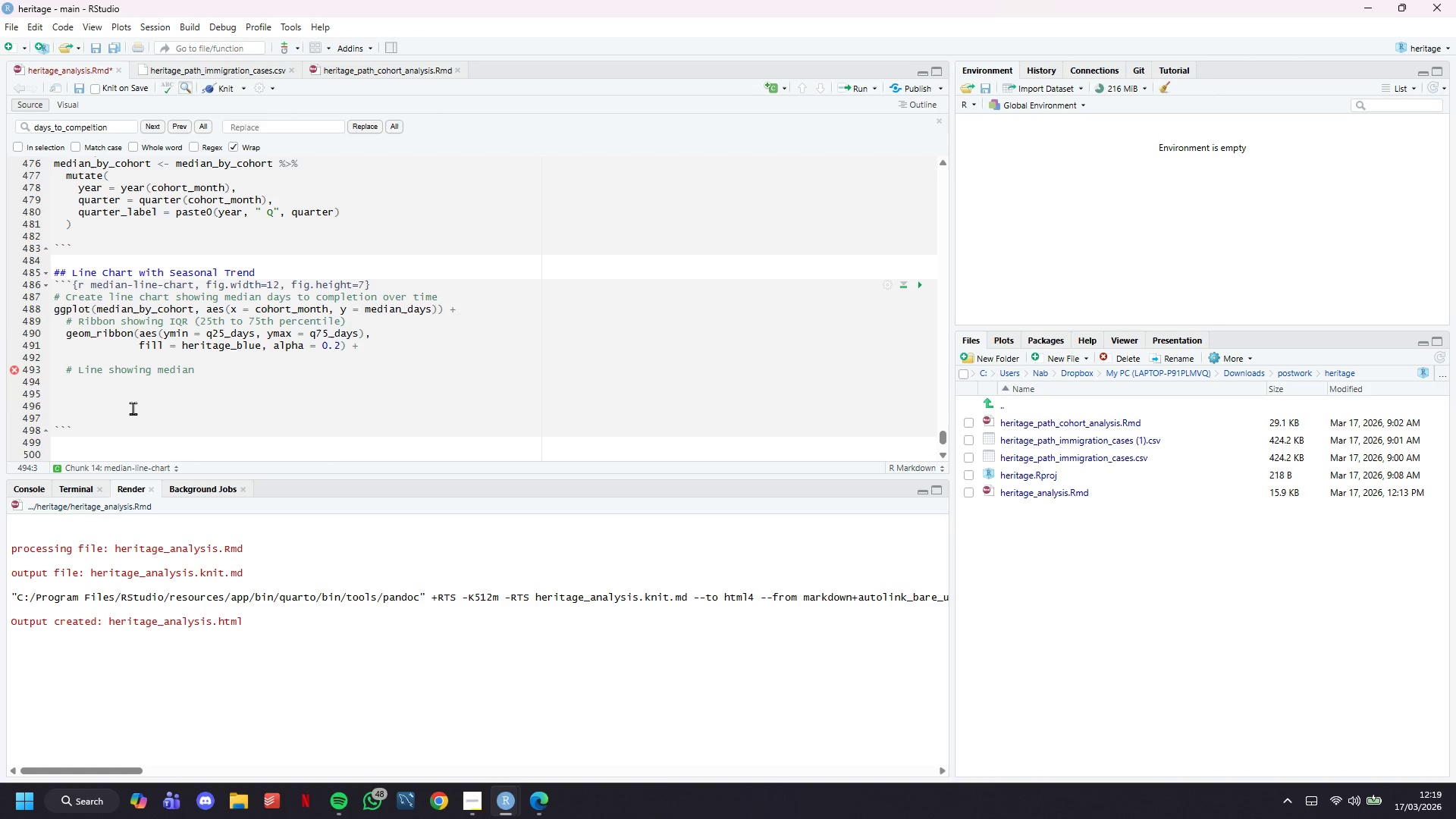 
wait(15.89)
 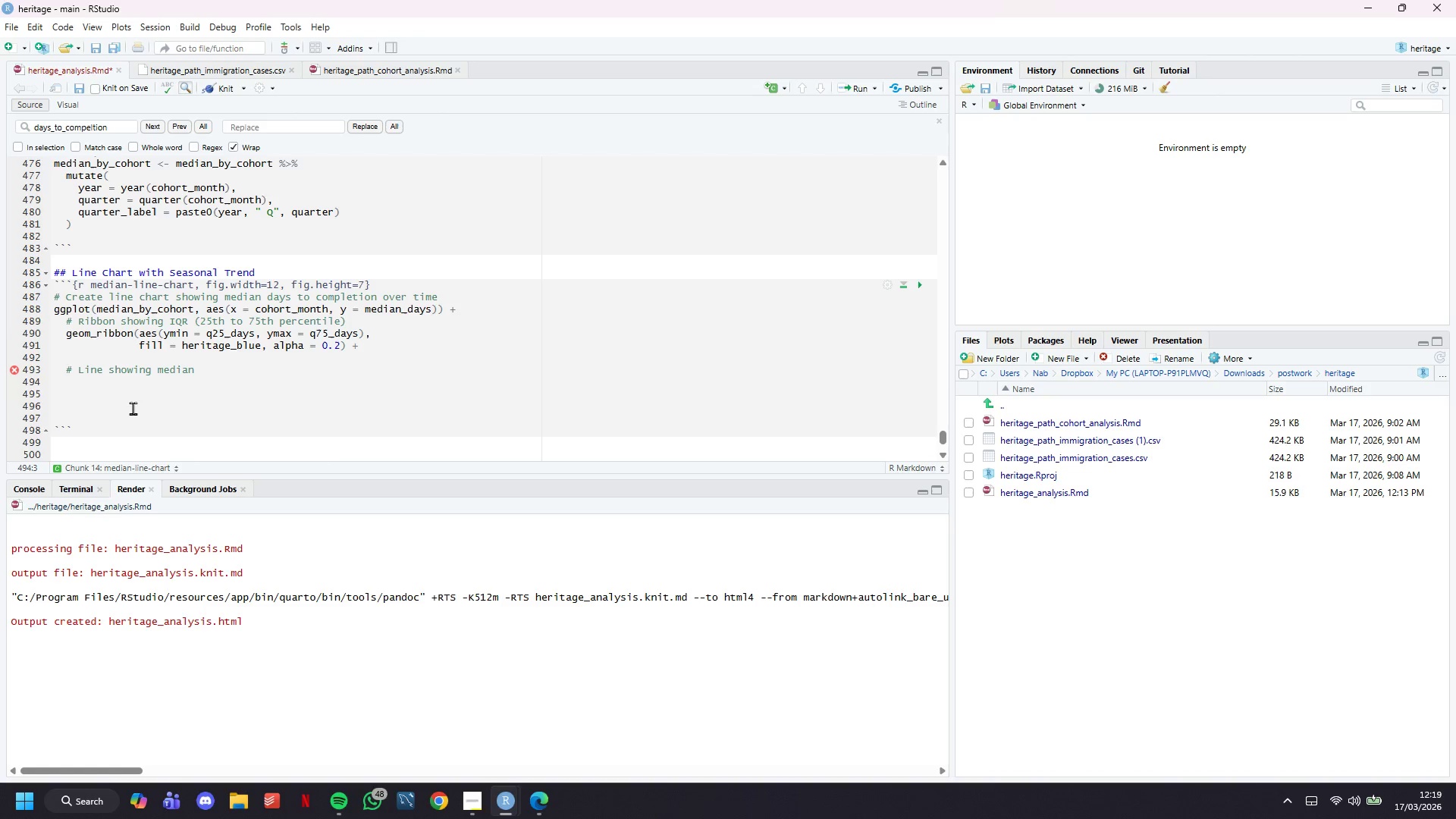 
type(geom_line(color = heritage_blue, size = 1.5)
 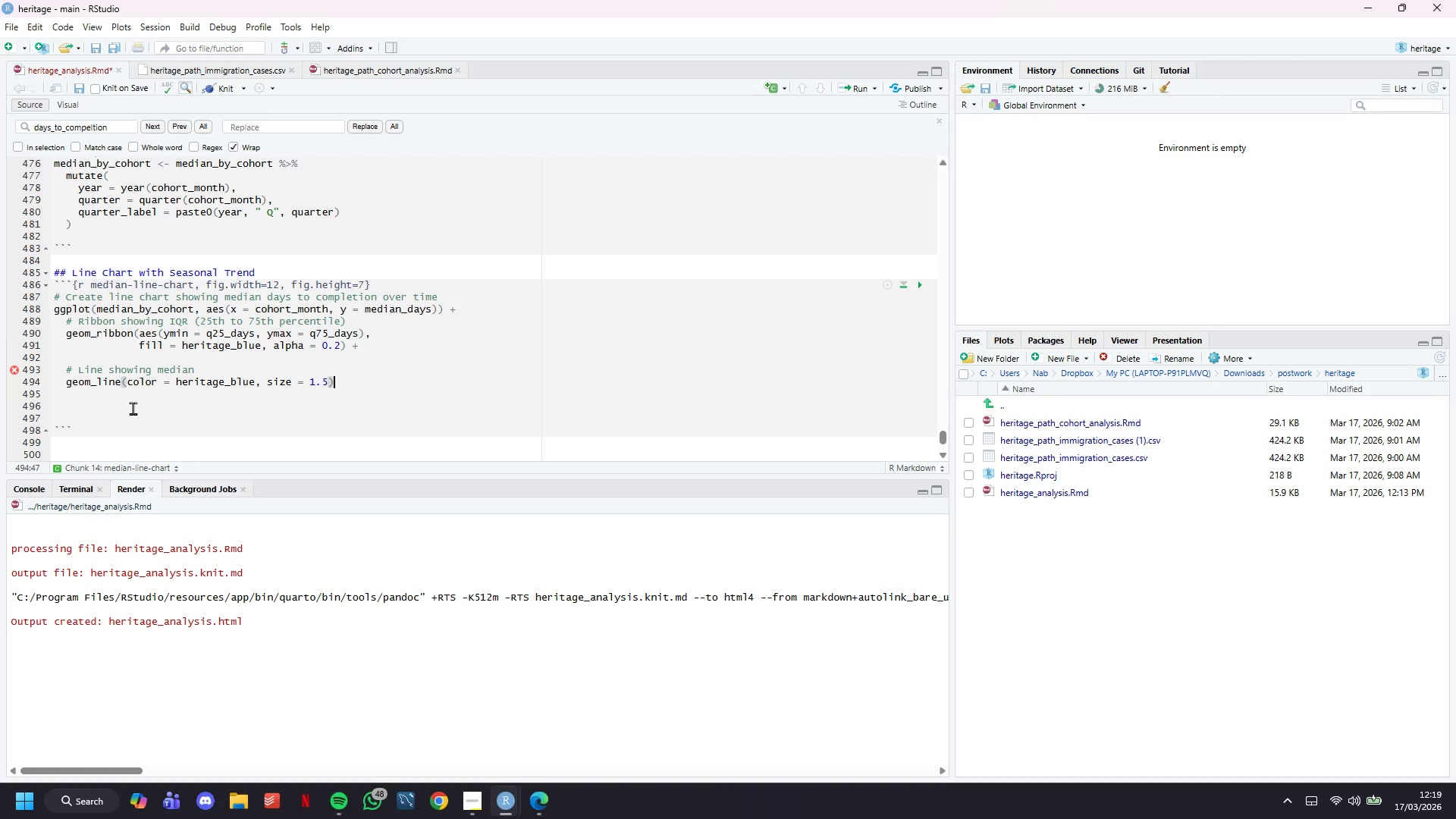 
 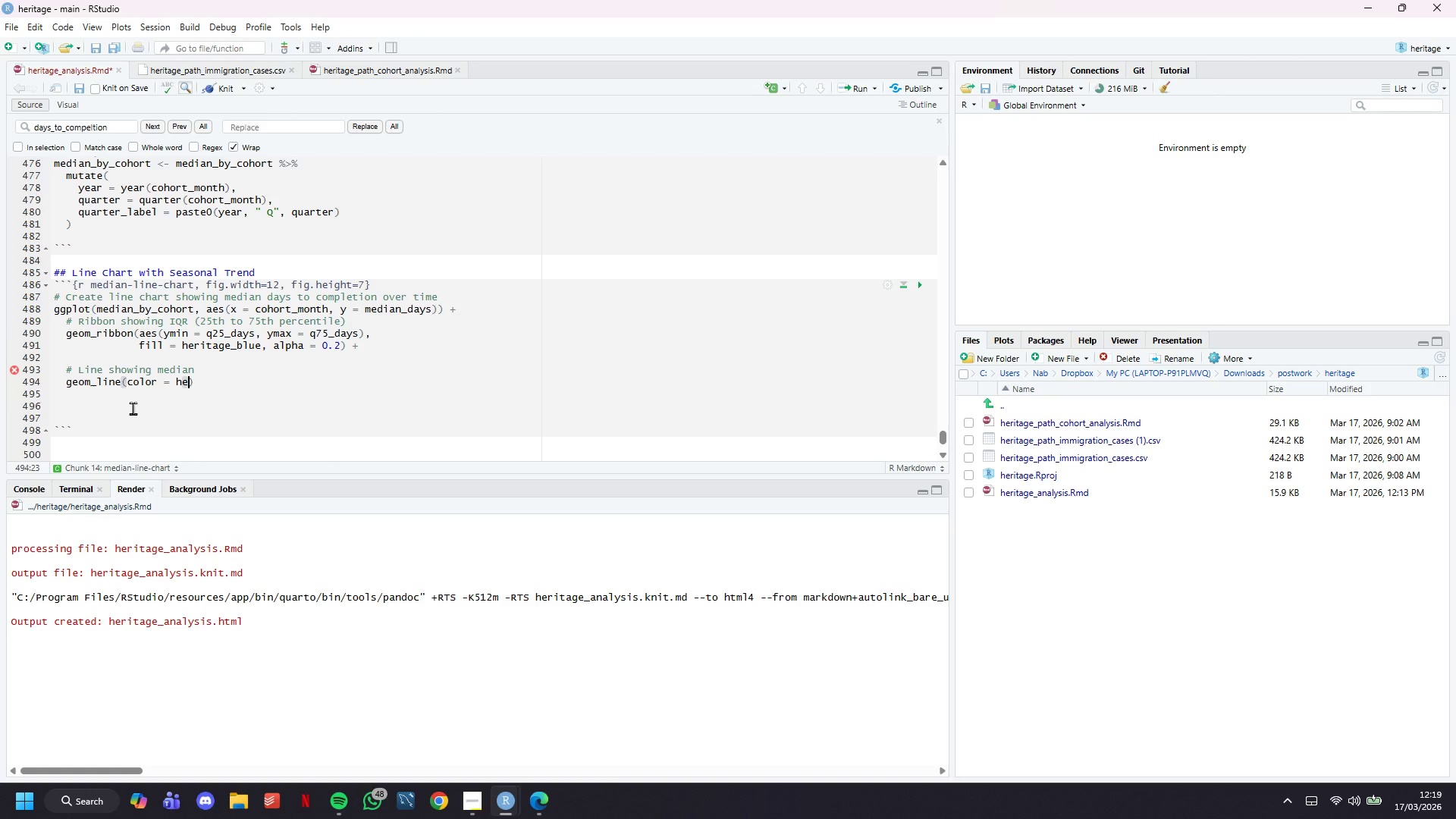 
key(ArrowRight)
 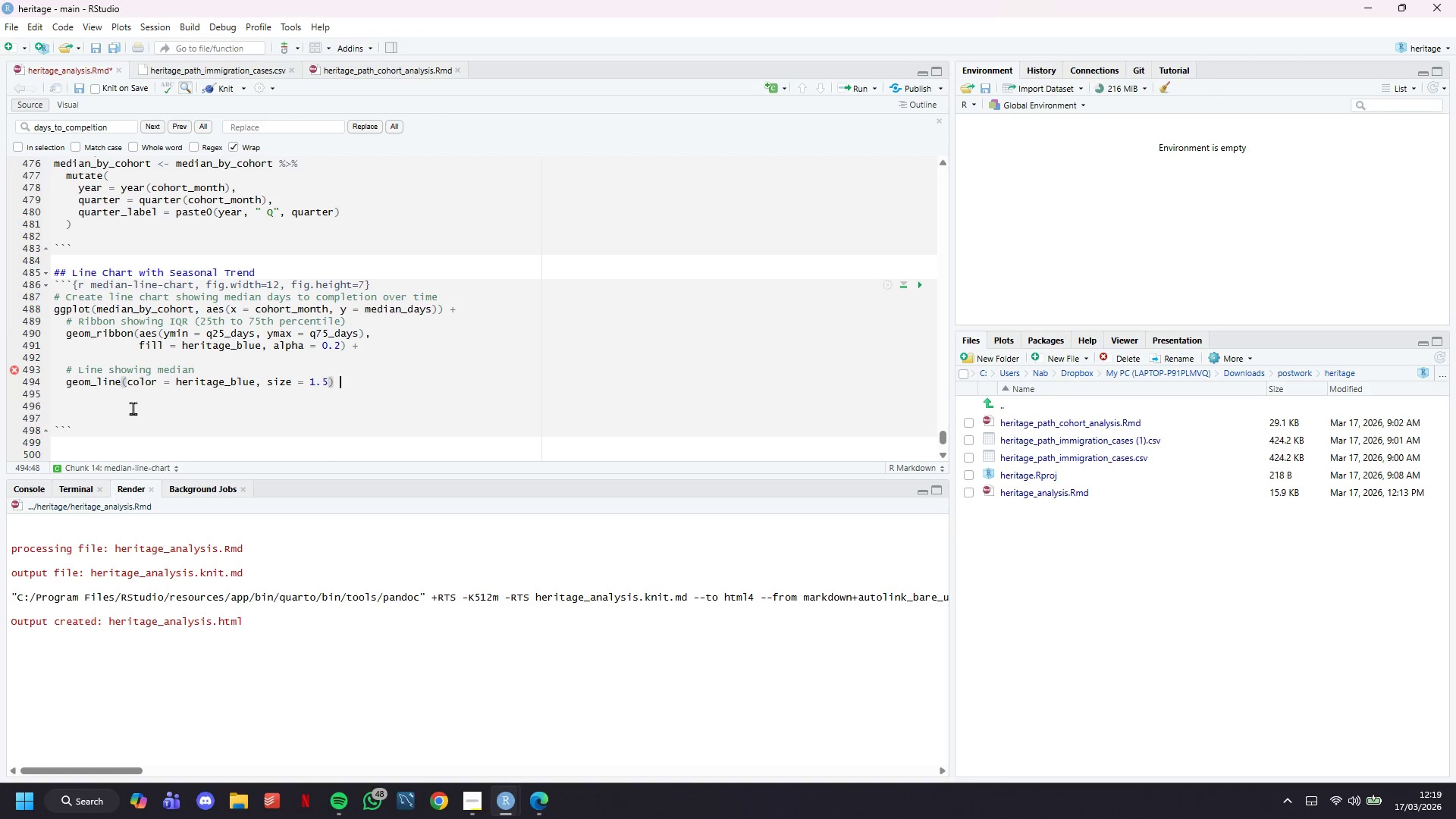 
key(Space)
 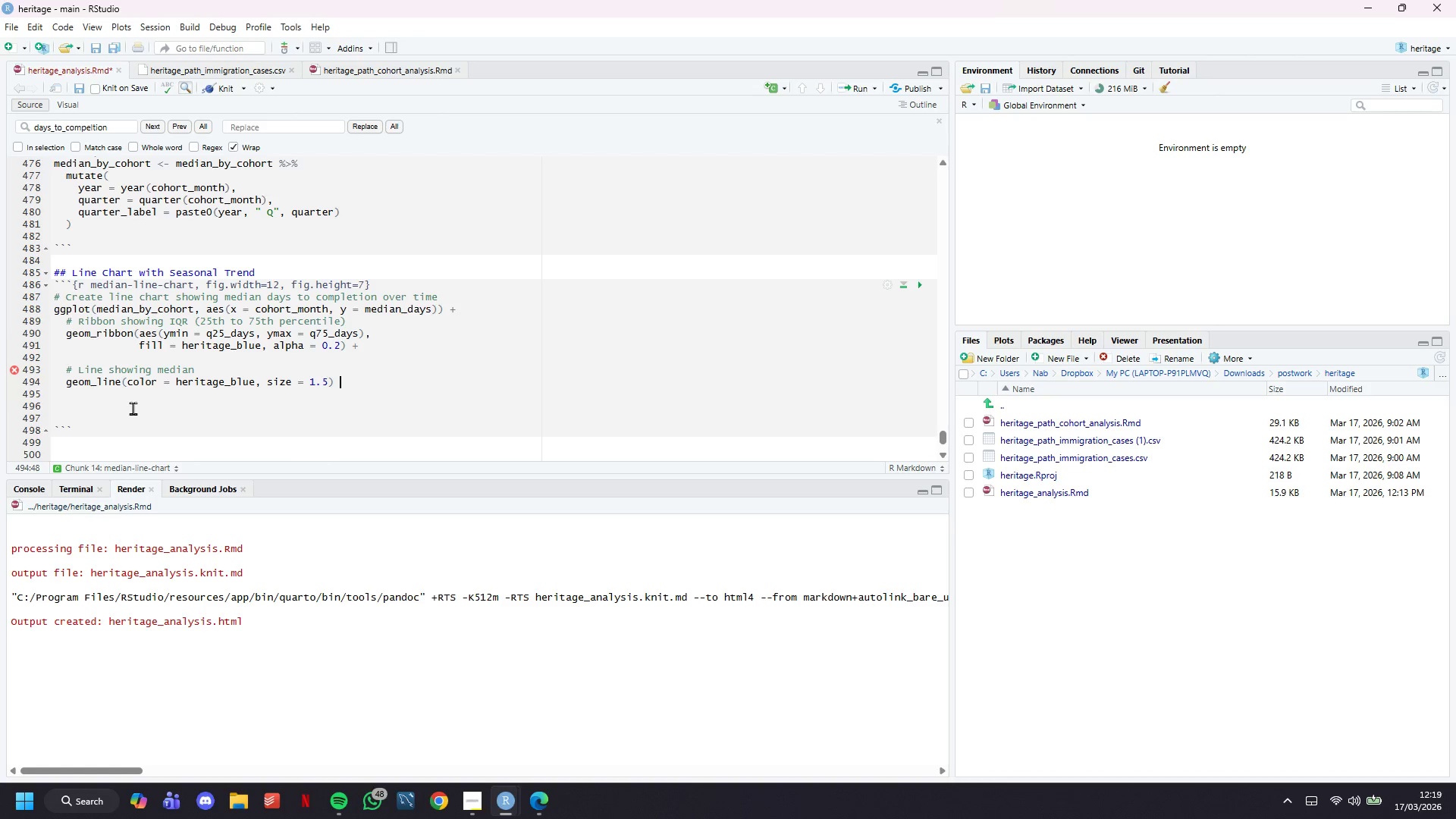 
key(Shift+5)
 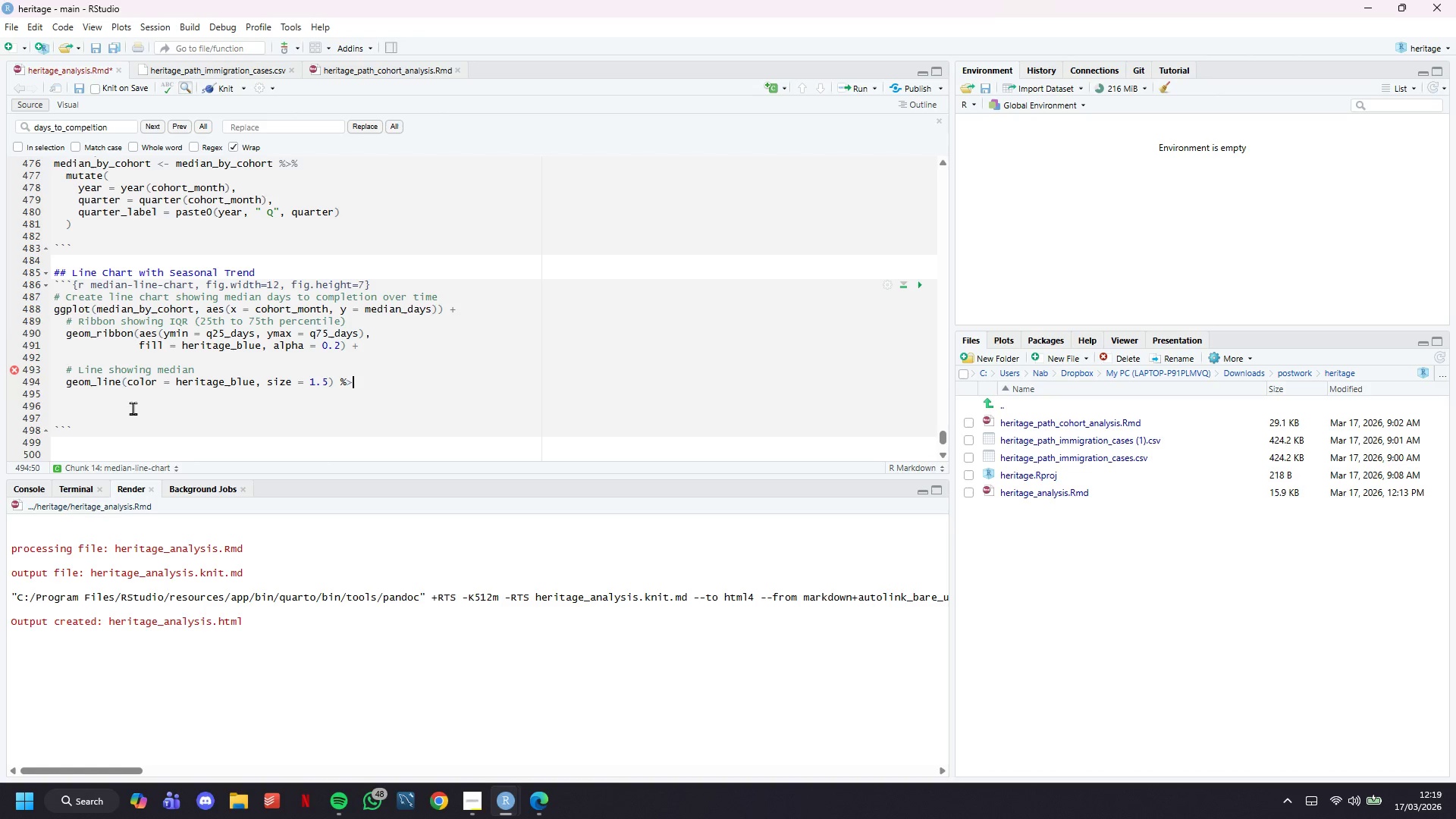 
key(Shift+Period)
 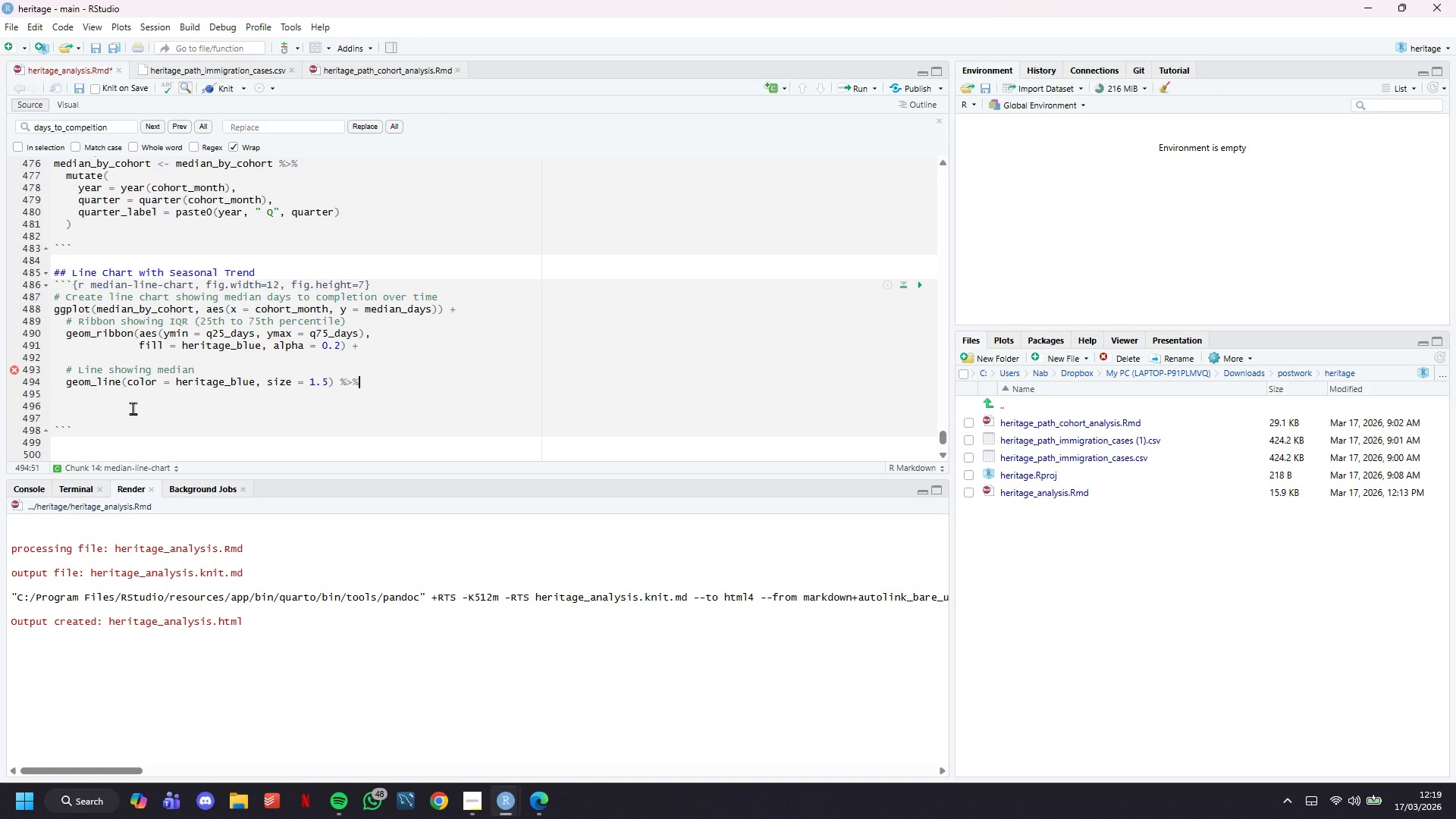 
key(Shift+5)
 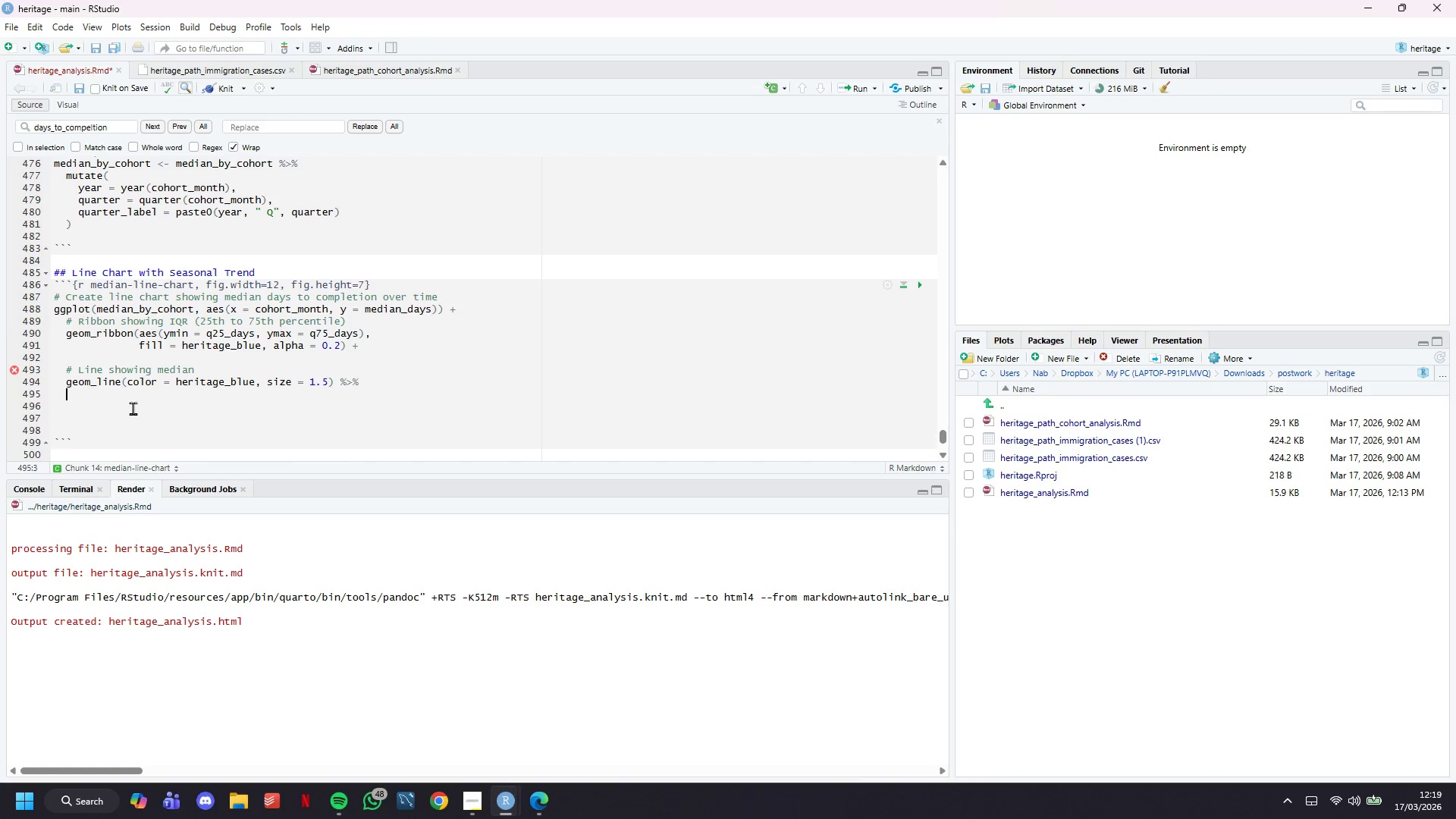 
key(Enter)
 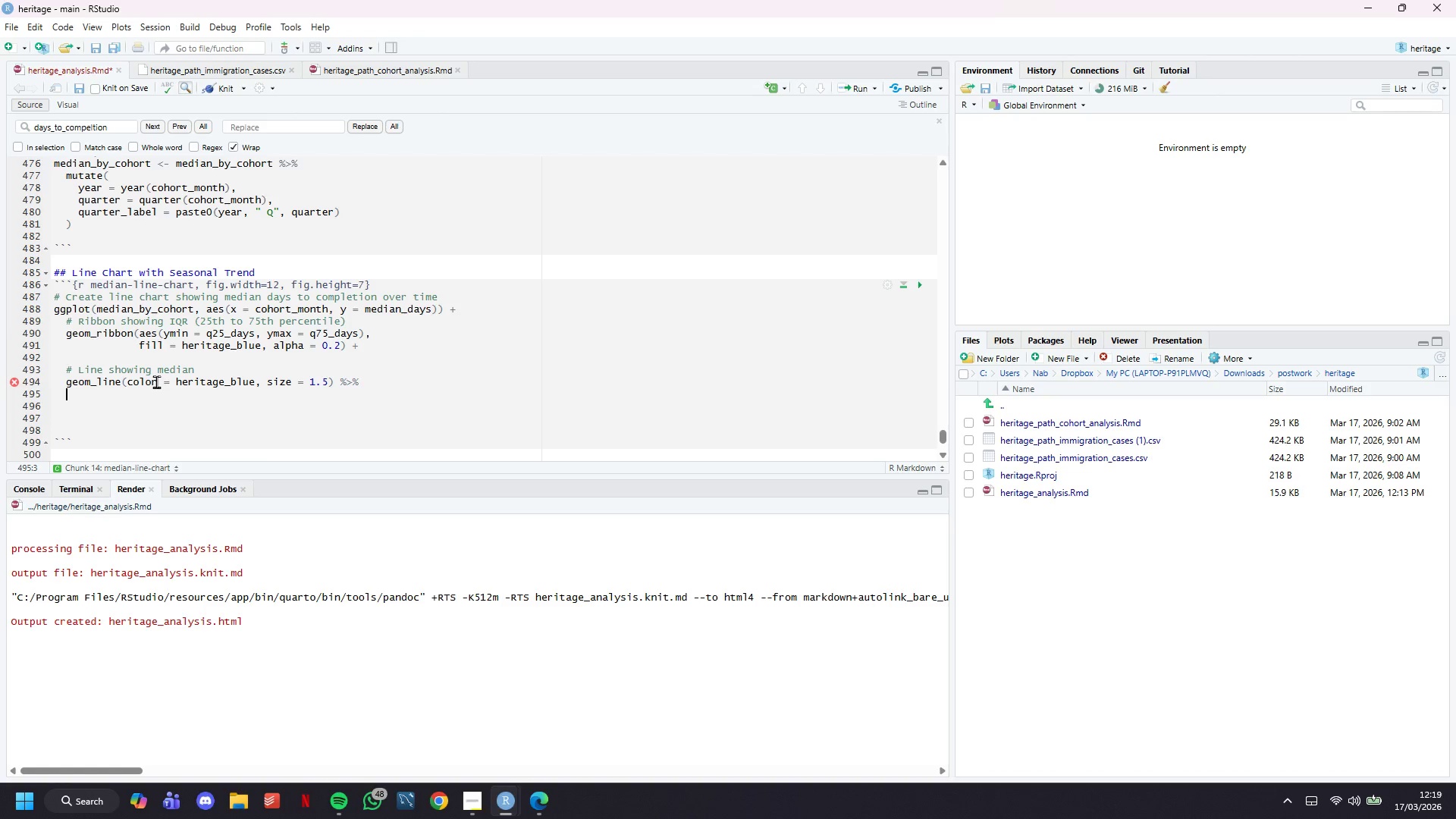 
wait(6.02)
 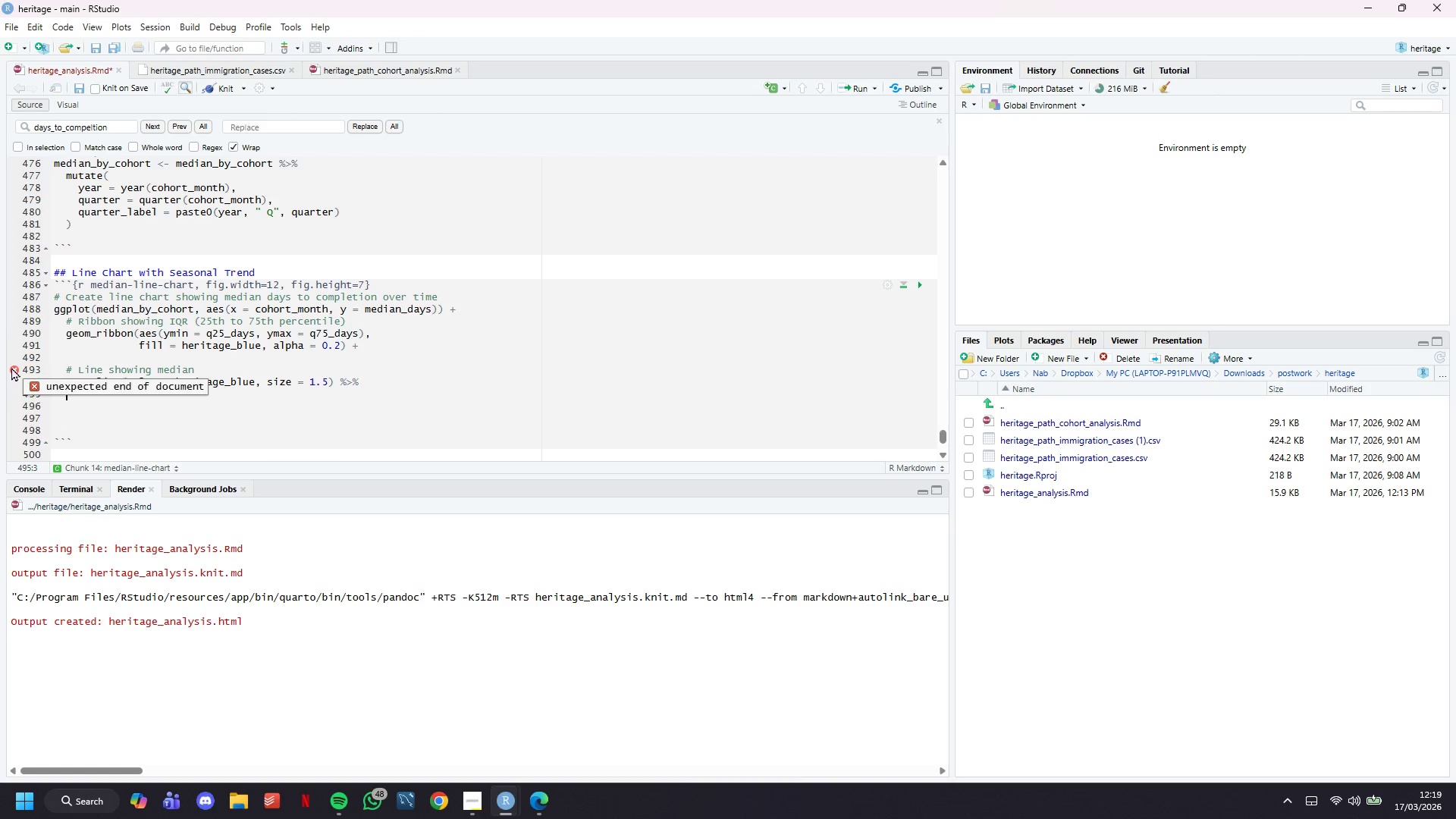 
left_click([370, 381])
 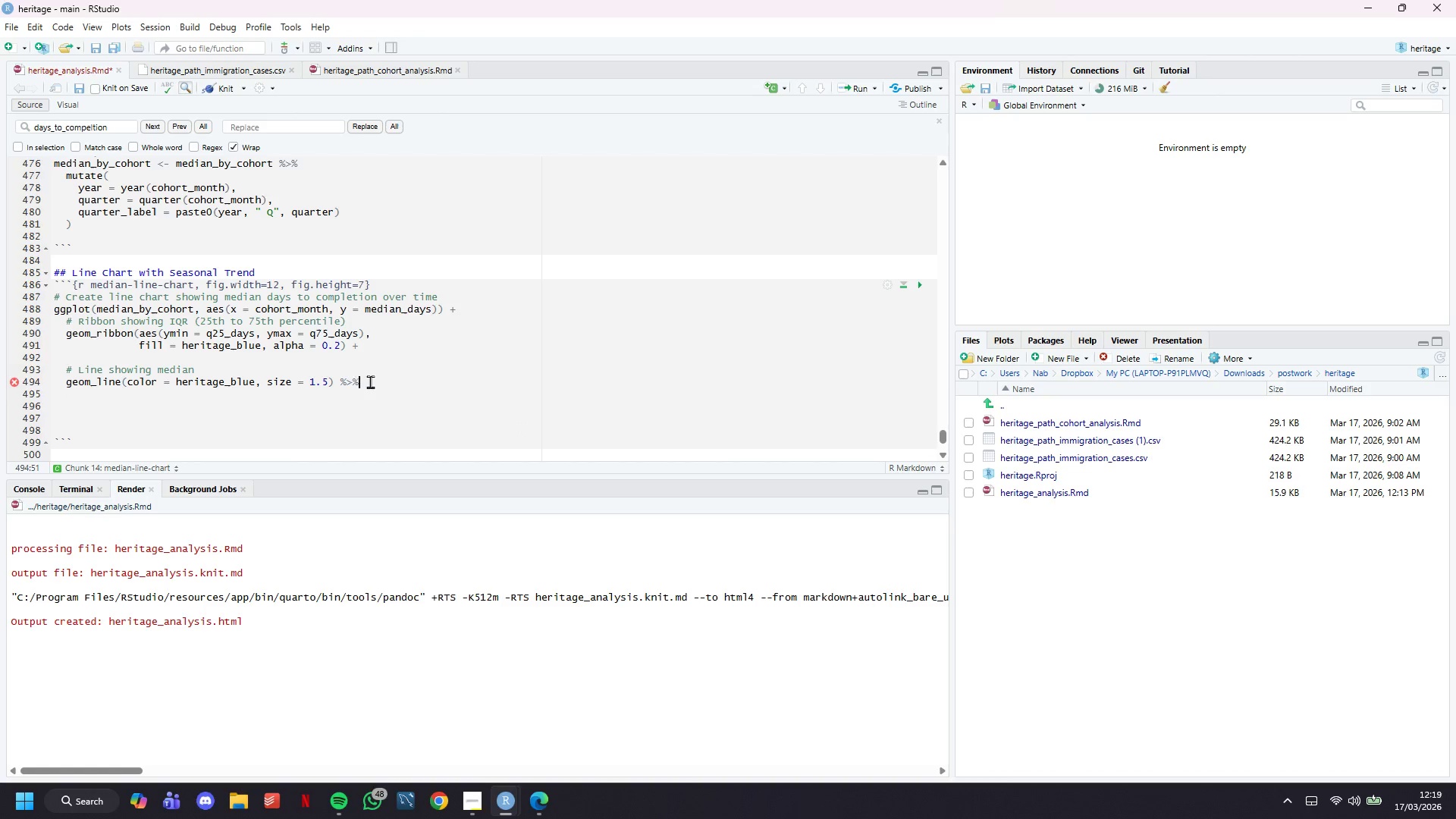 
key(Backspace)
 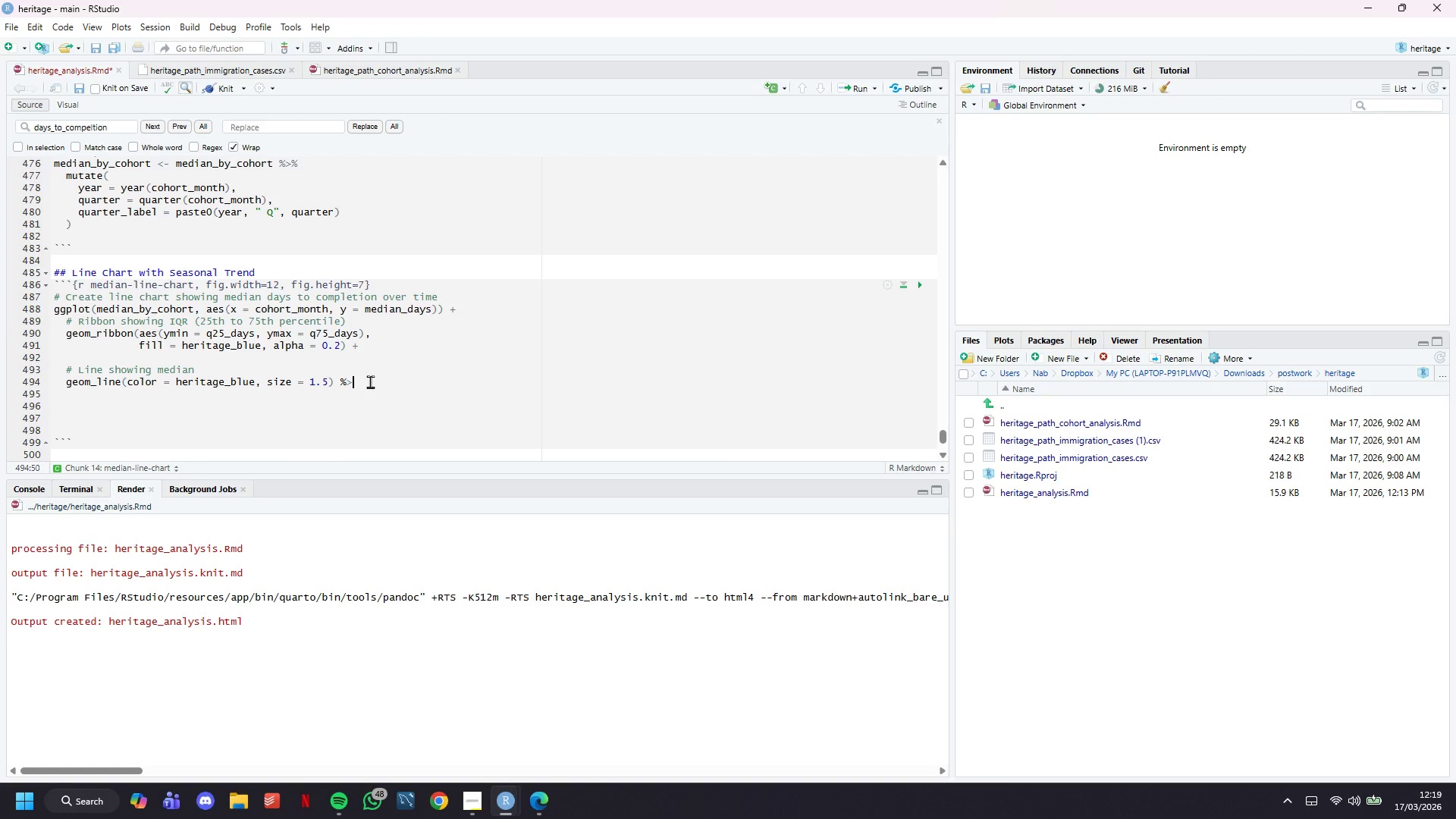 
key(Backspace)
 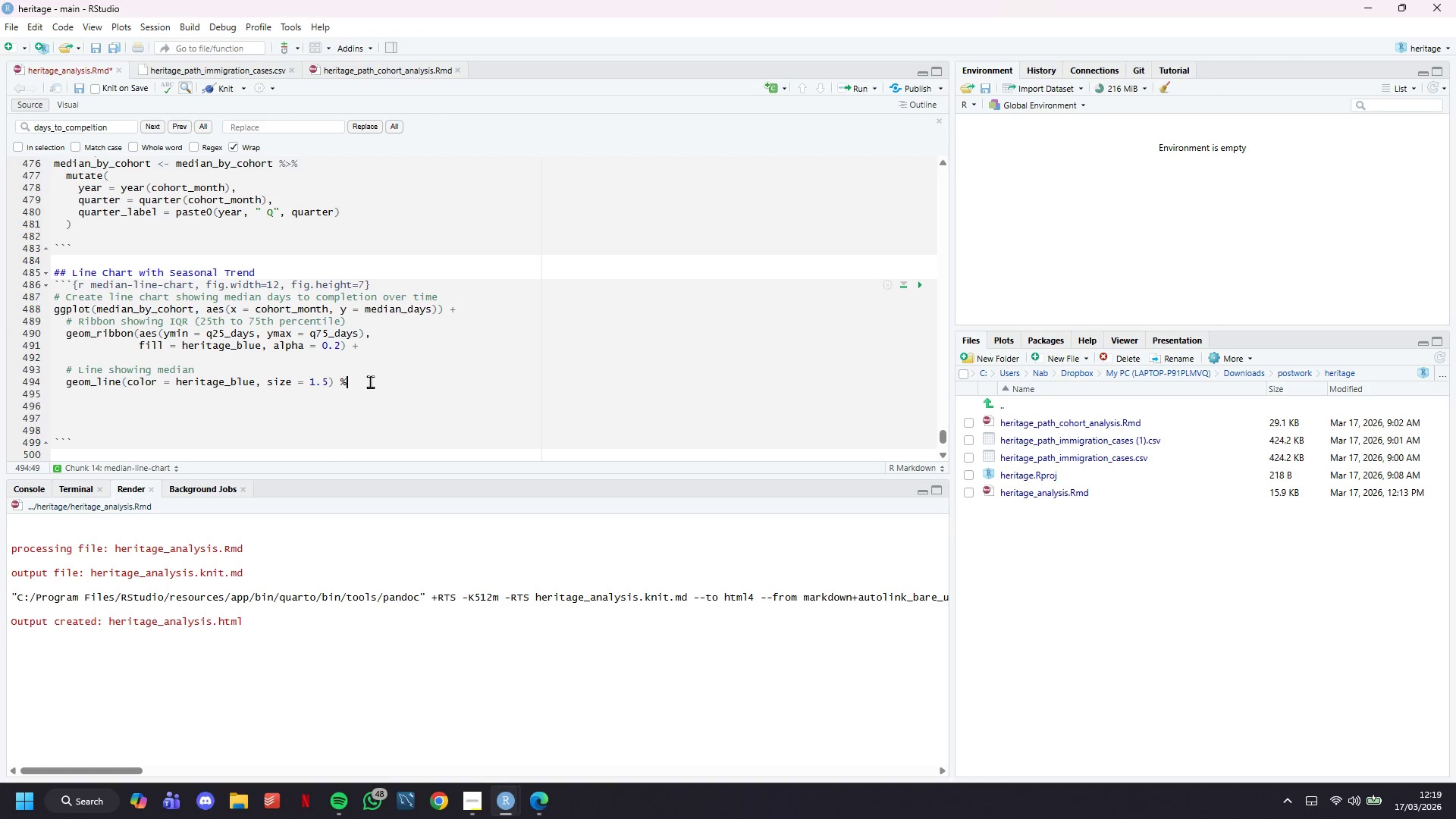 
key(Backspace)
 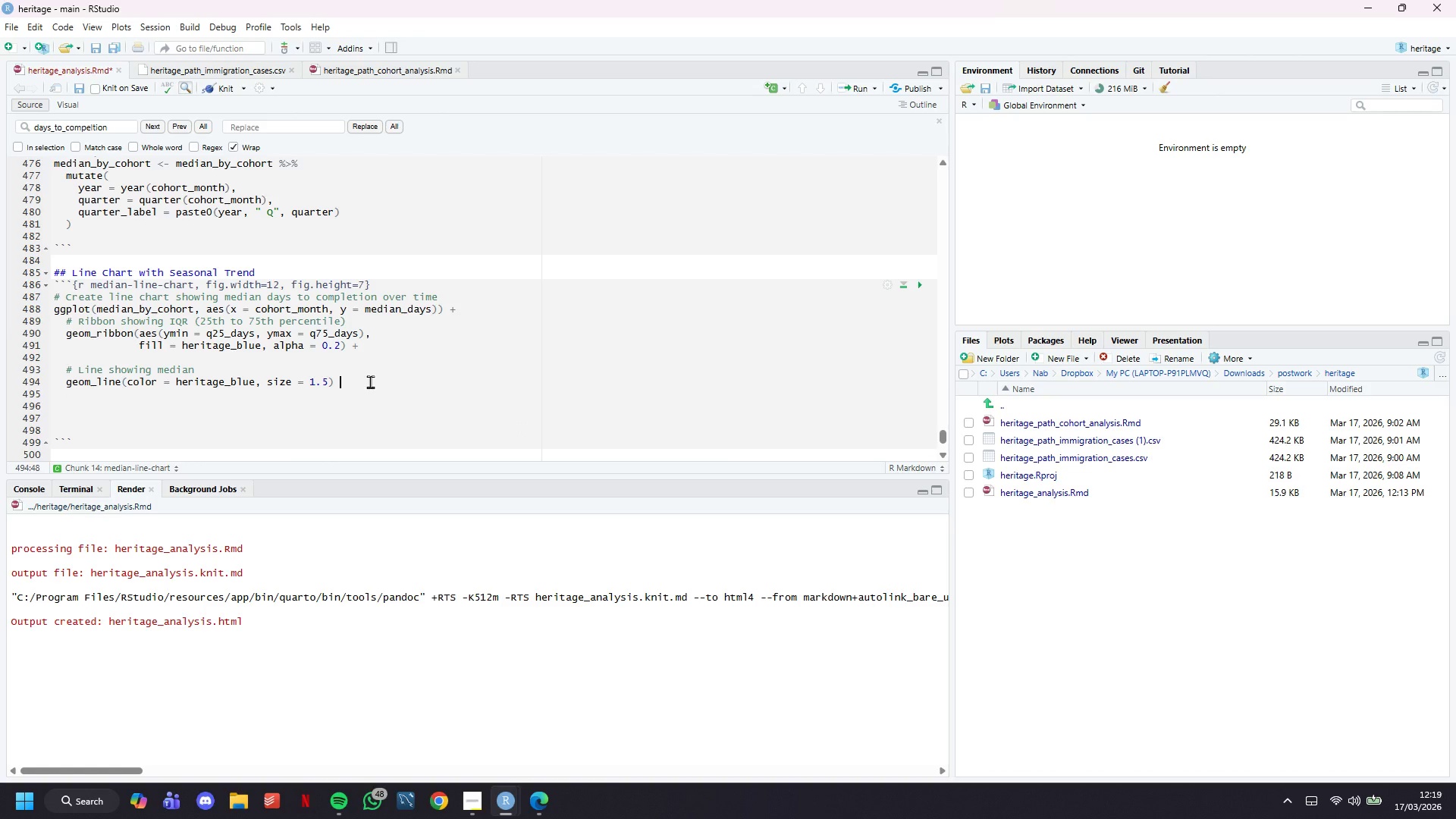 
key(Shift+Equal)
 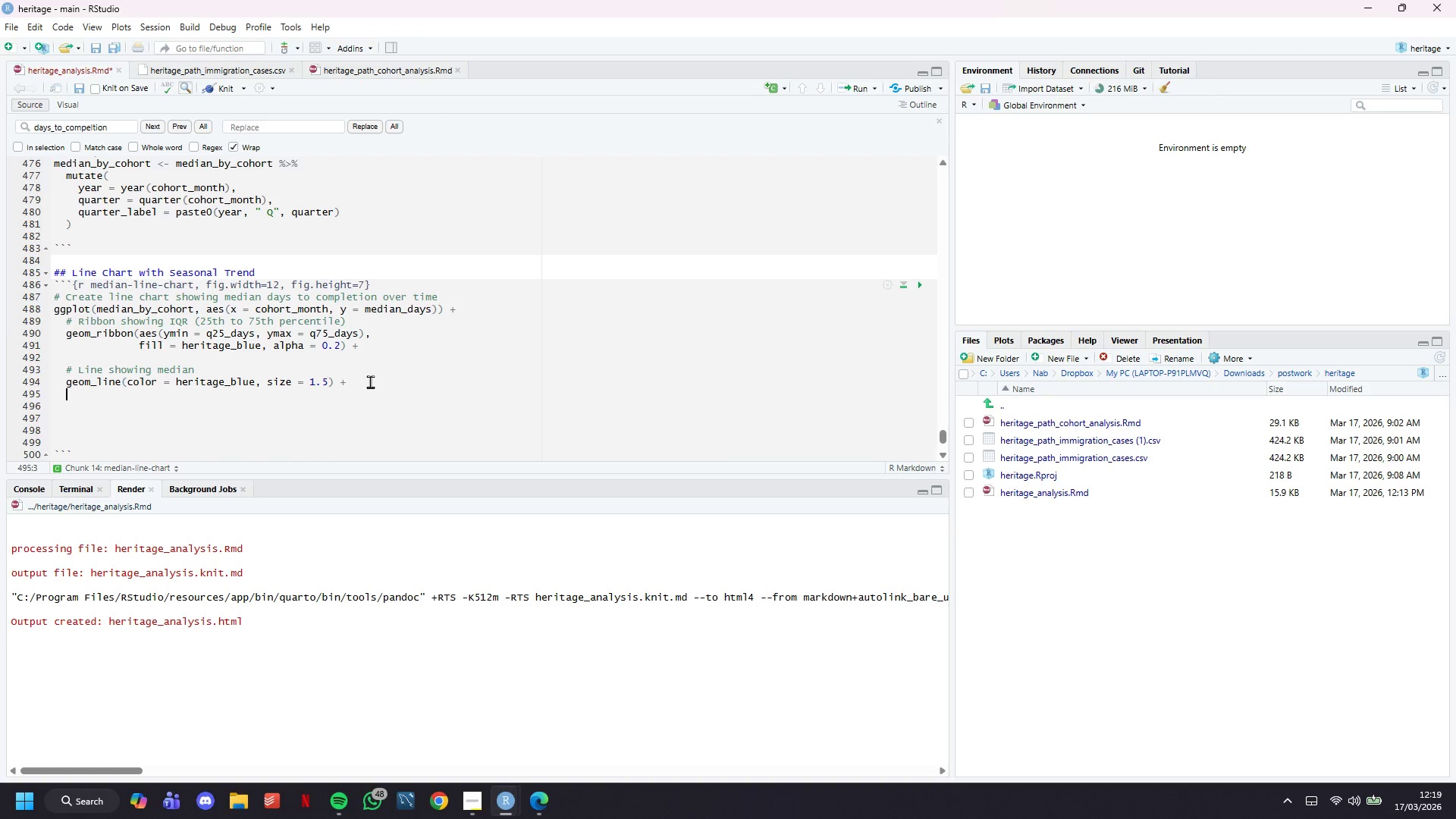 
key(Enter)
 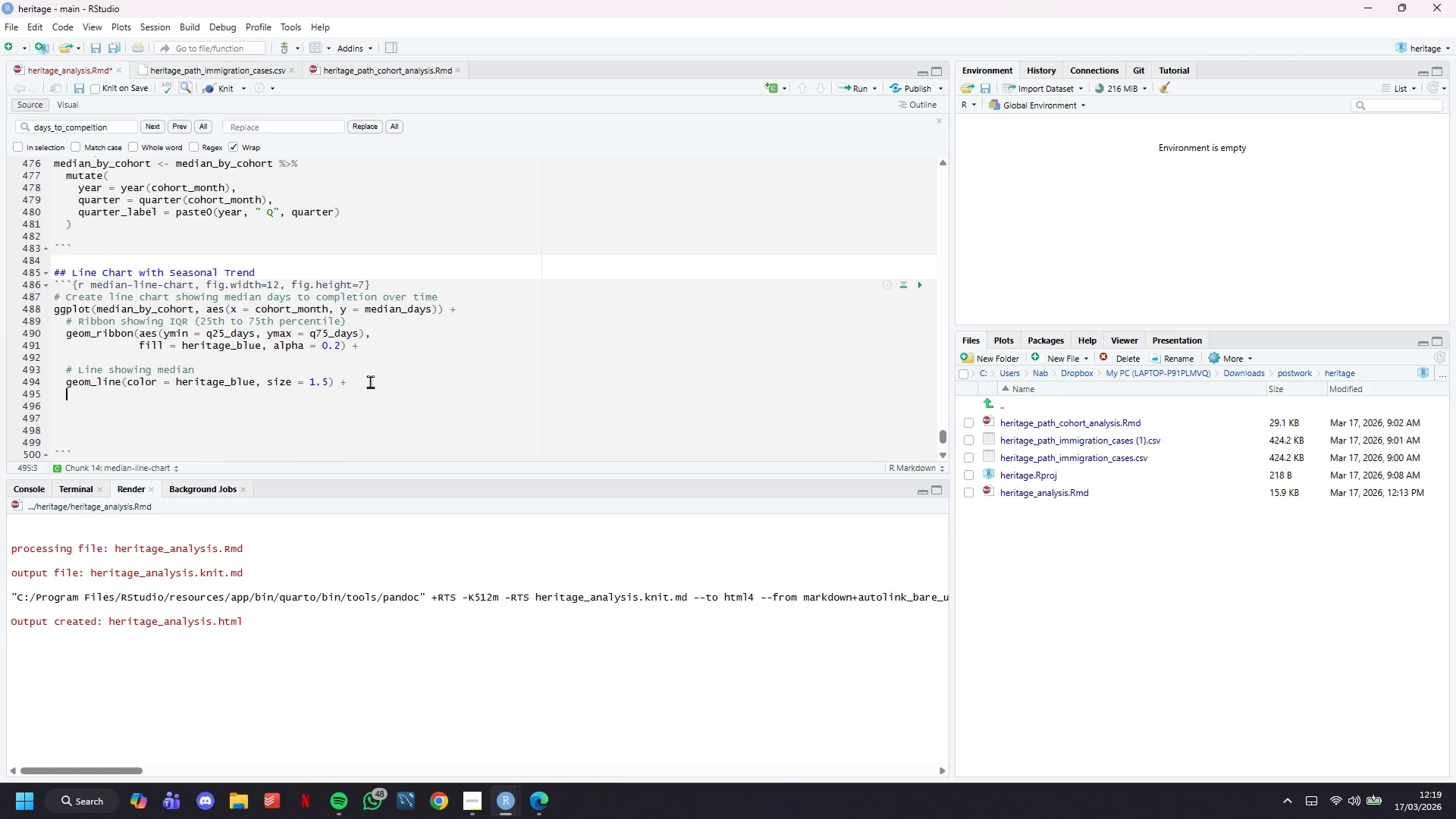 
type(geom_pom)
key(Backspace)
type(int = )
 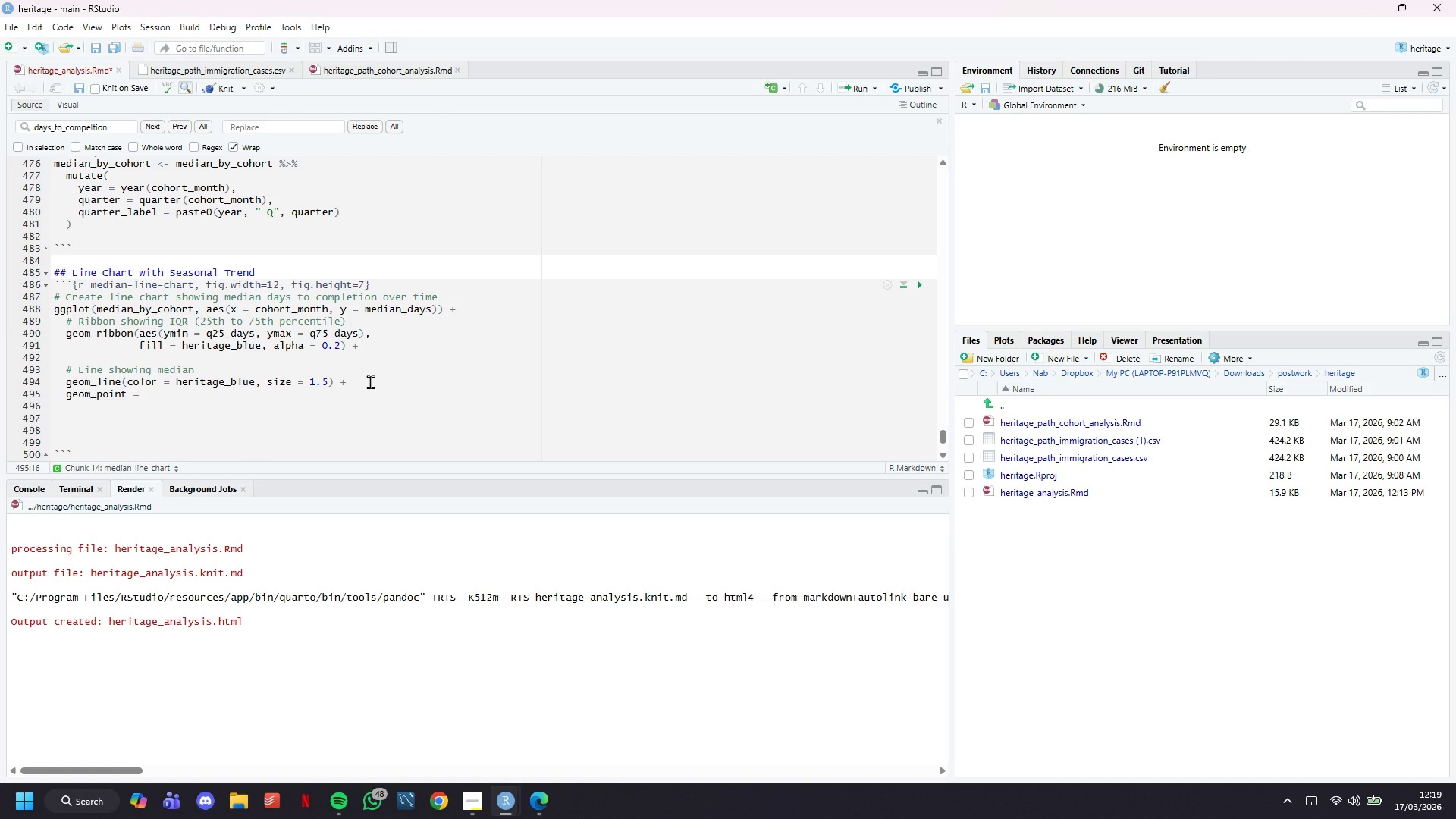 
wait(16.19)
 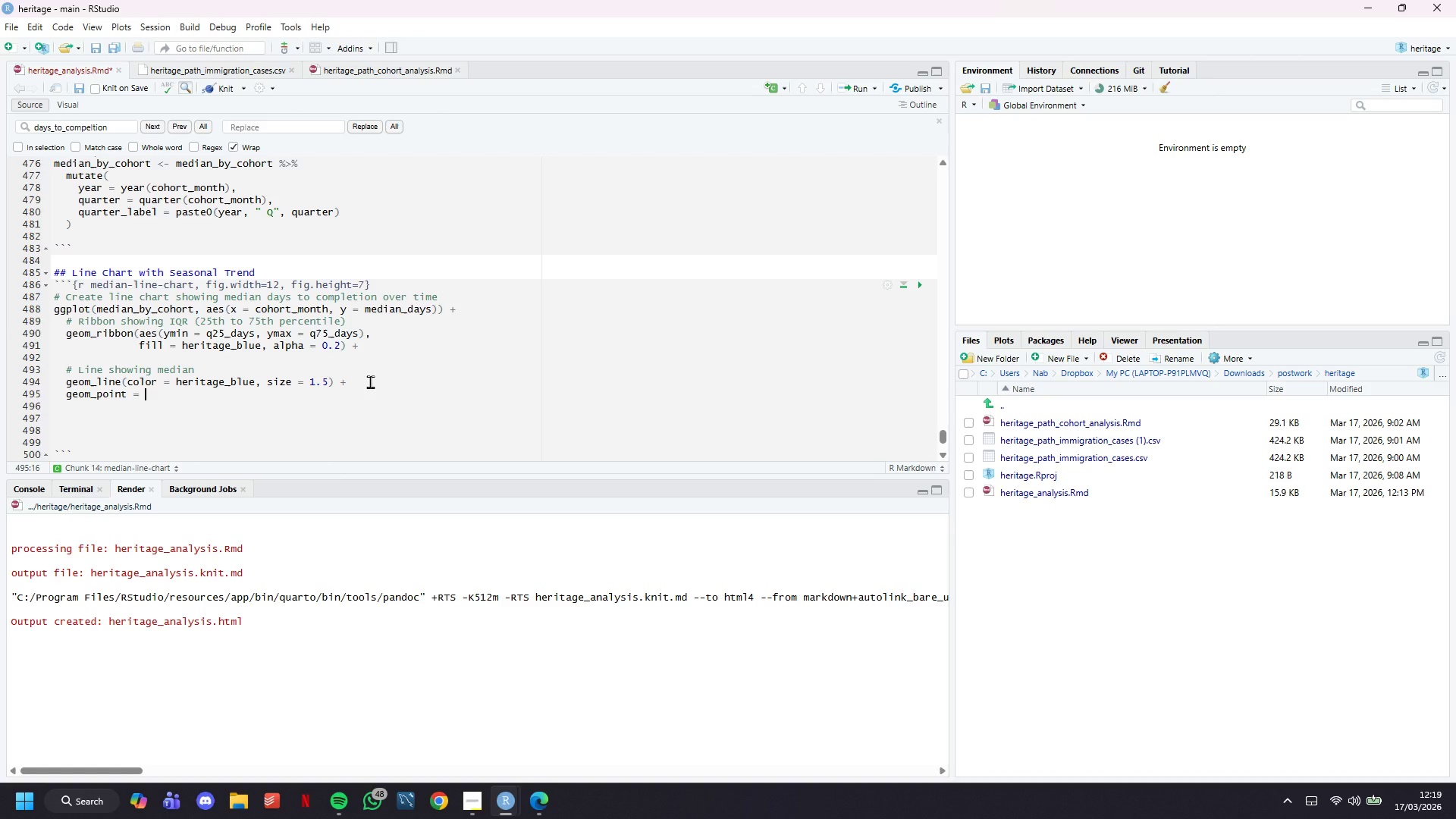 
key(Backspace)
key(Backspace)
key(Backspace)
type((aes(size = n_completed)
 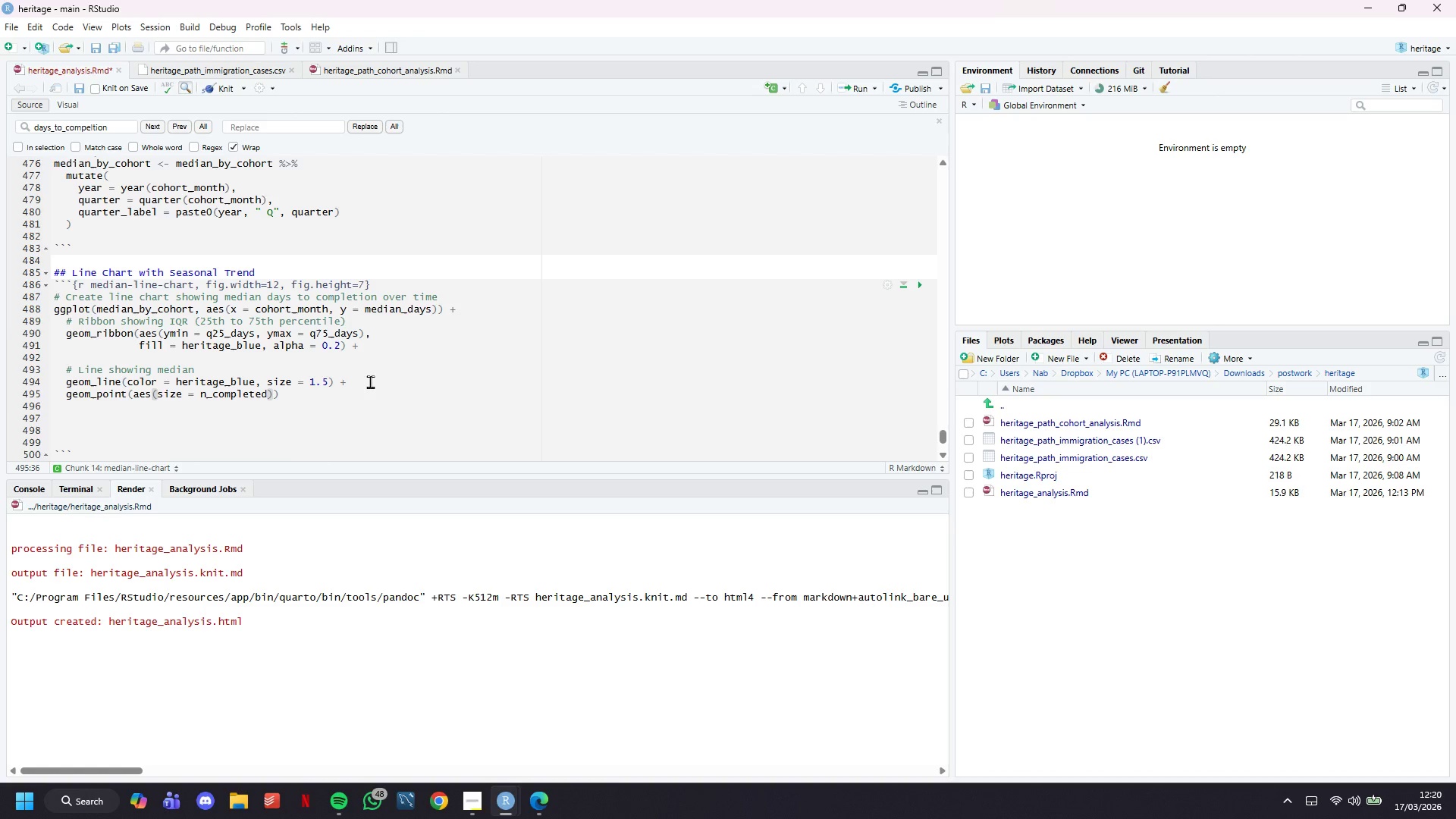 
key(ArrowRight)
 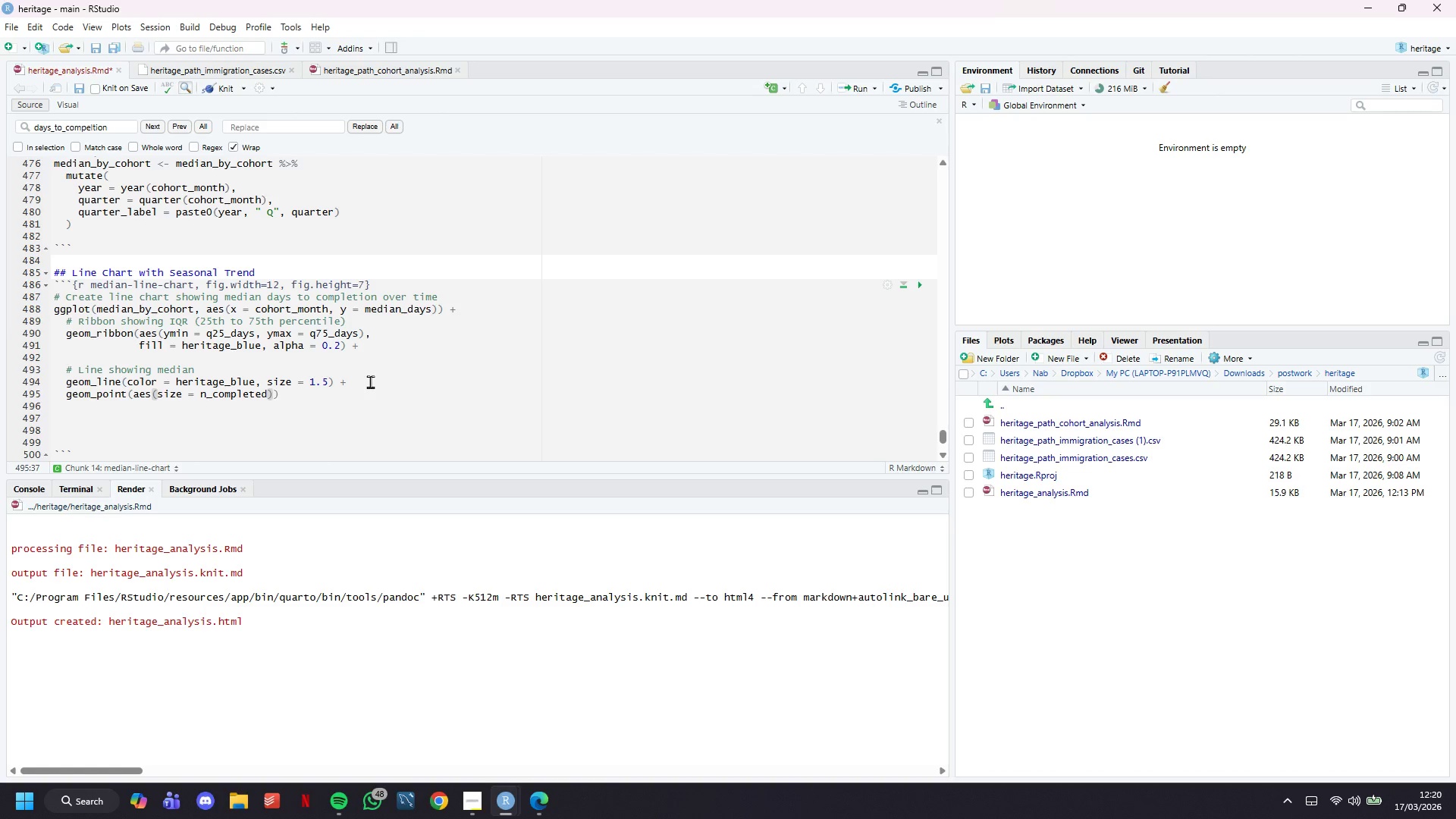 
type(, color = heritage_blue, alpha = 0.8)
 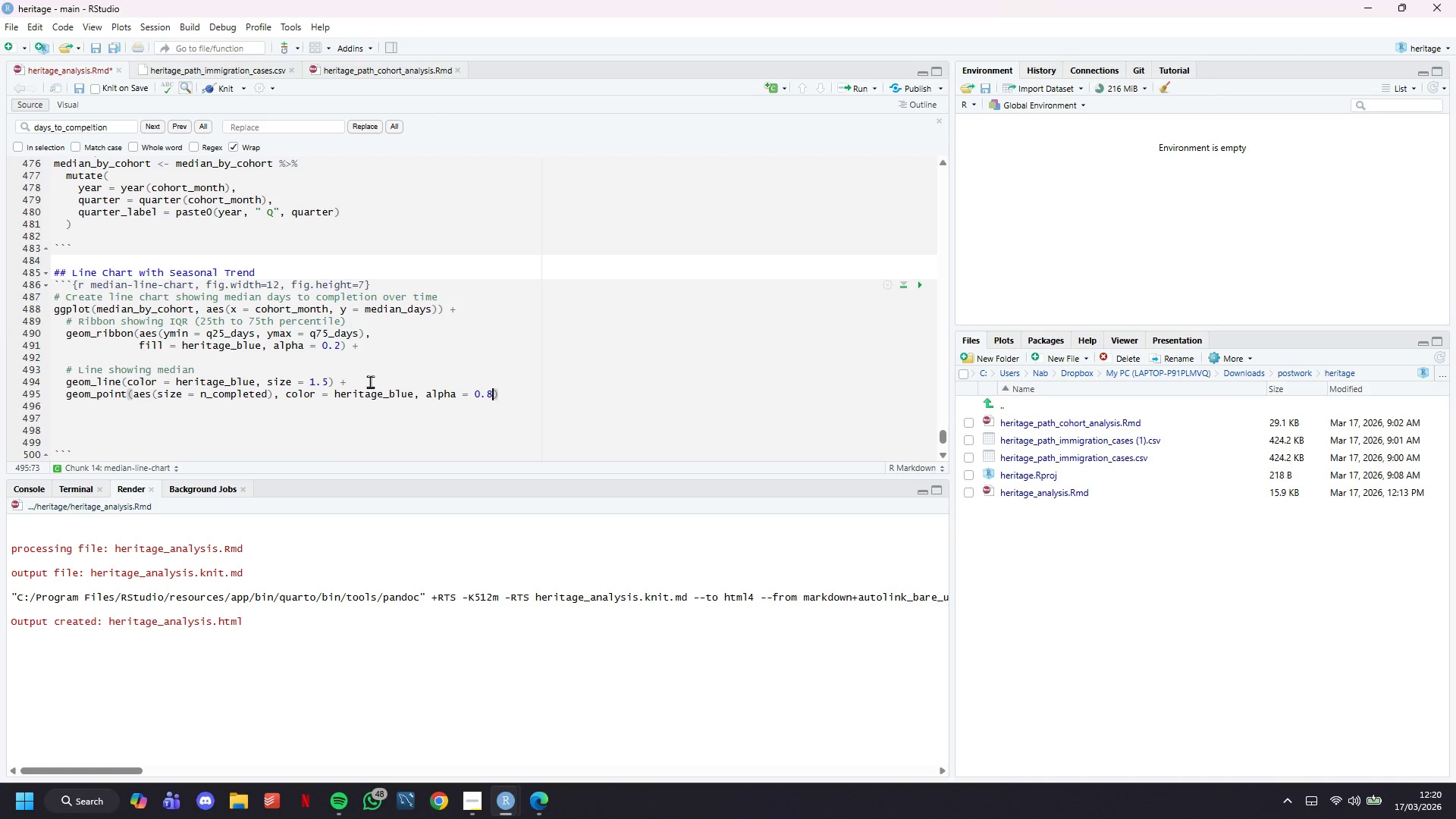 
key(ArrowRight)